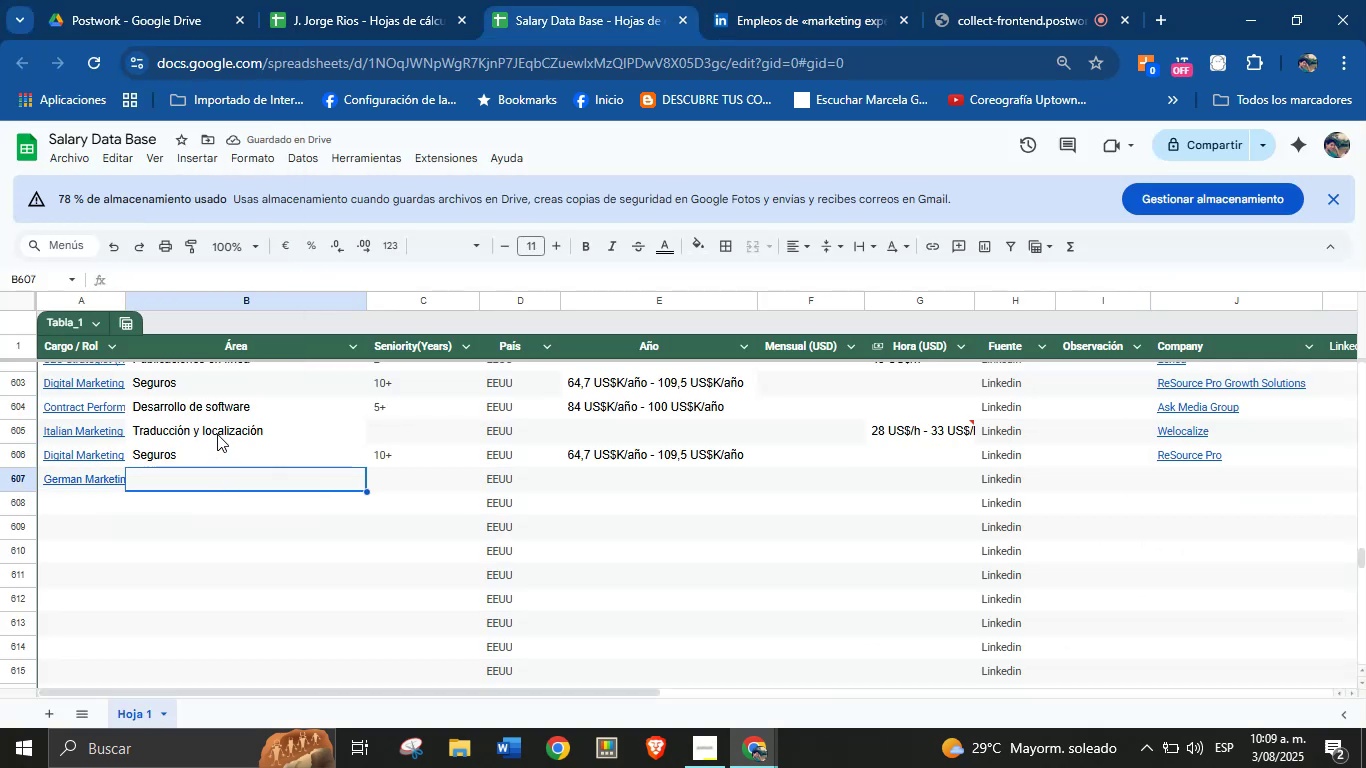 
left_click([219, 425])
 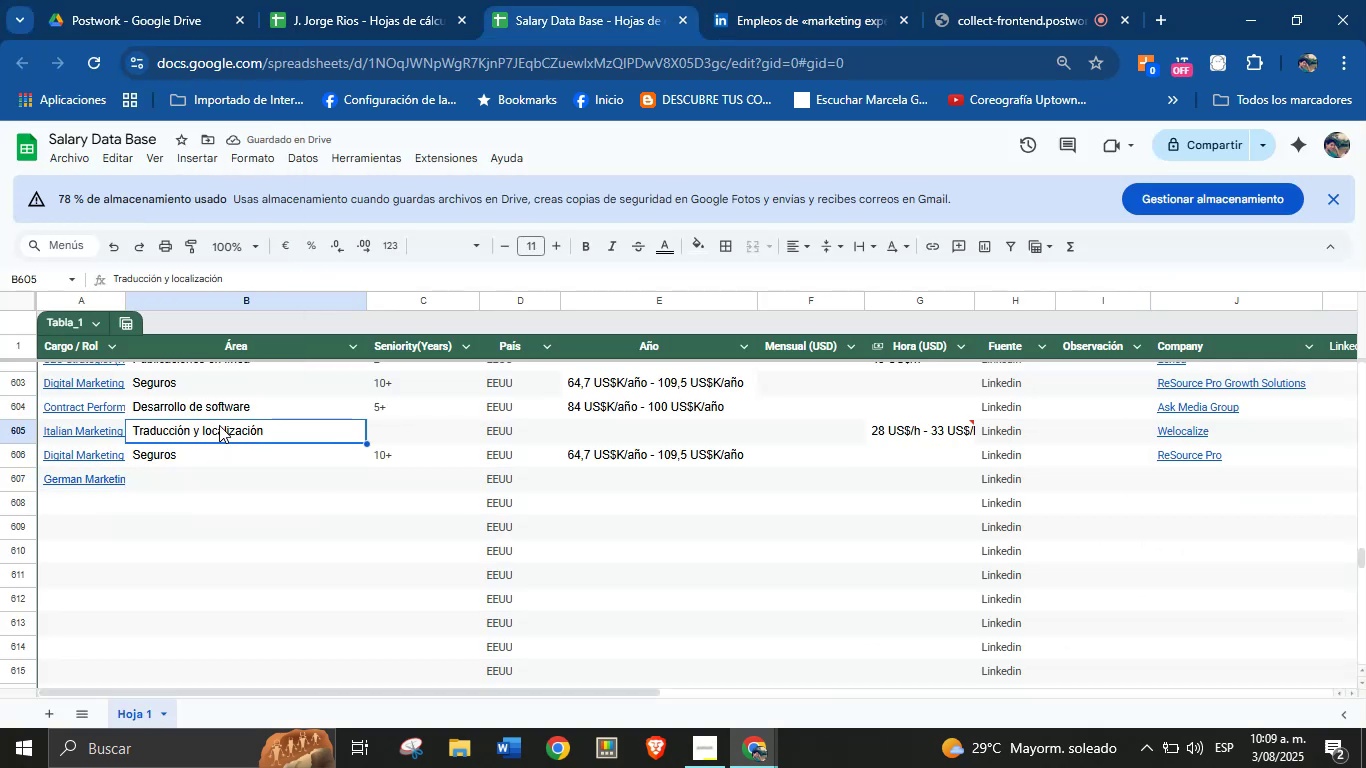 
key(Alt+Control+ControlLeft)
 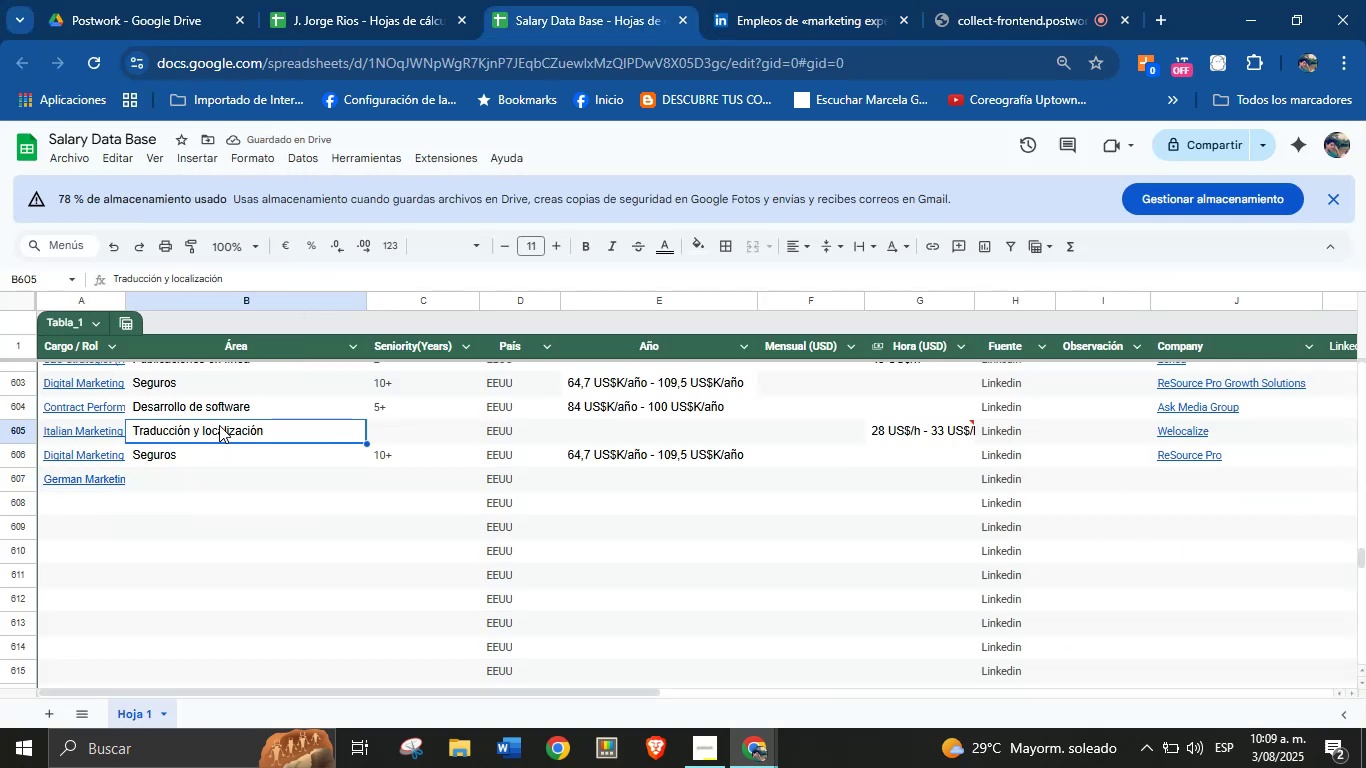 
key(Alt+AltLeft)
 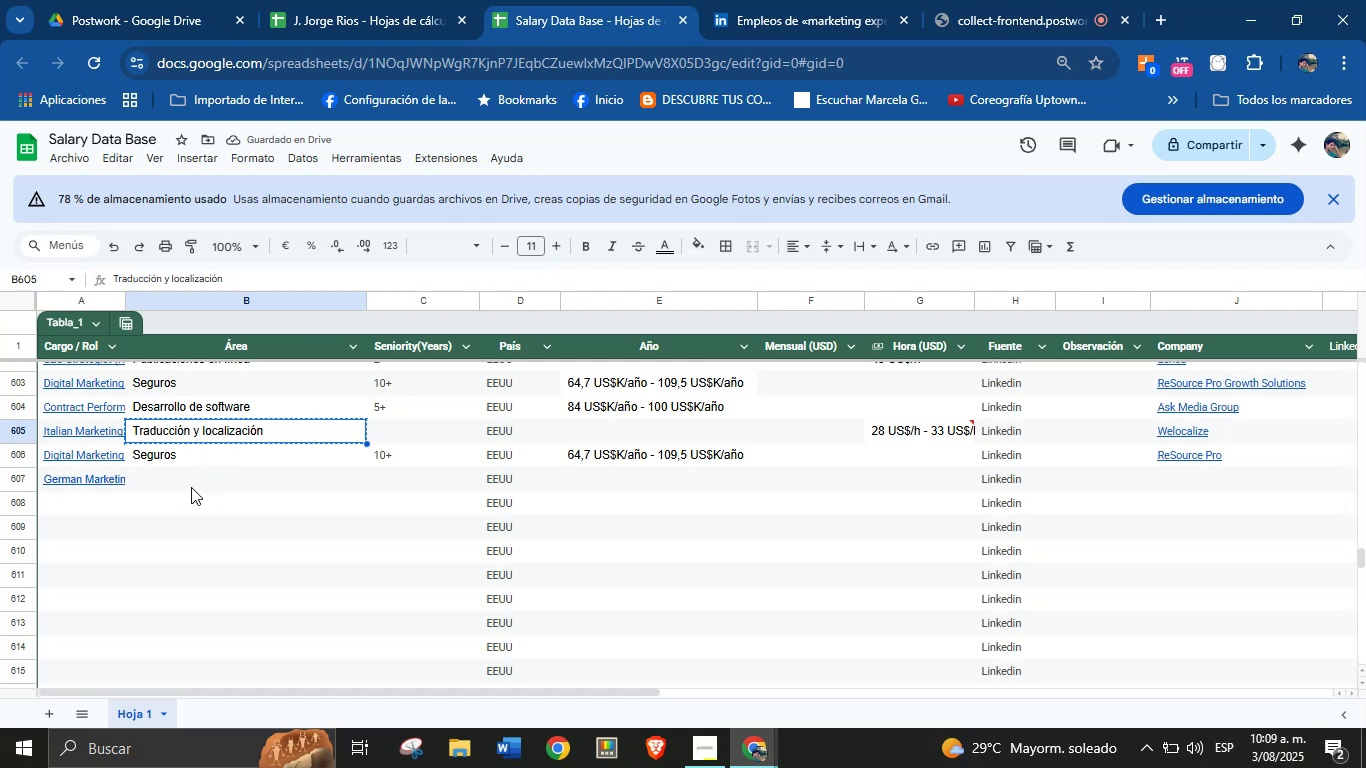 
key(Alt+Control+C)
 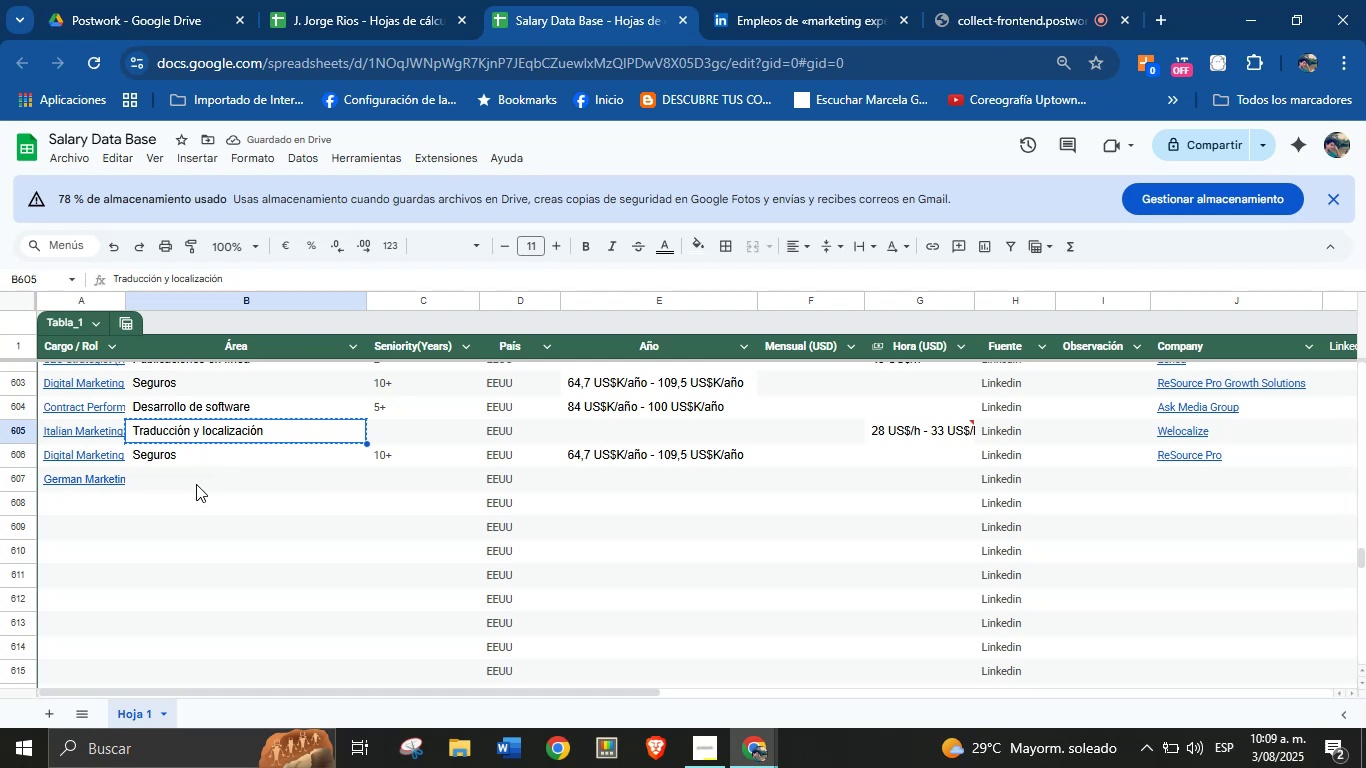 
left_click([191, 487])
 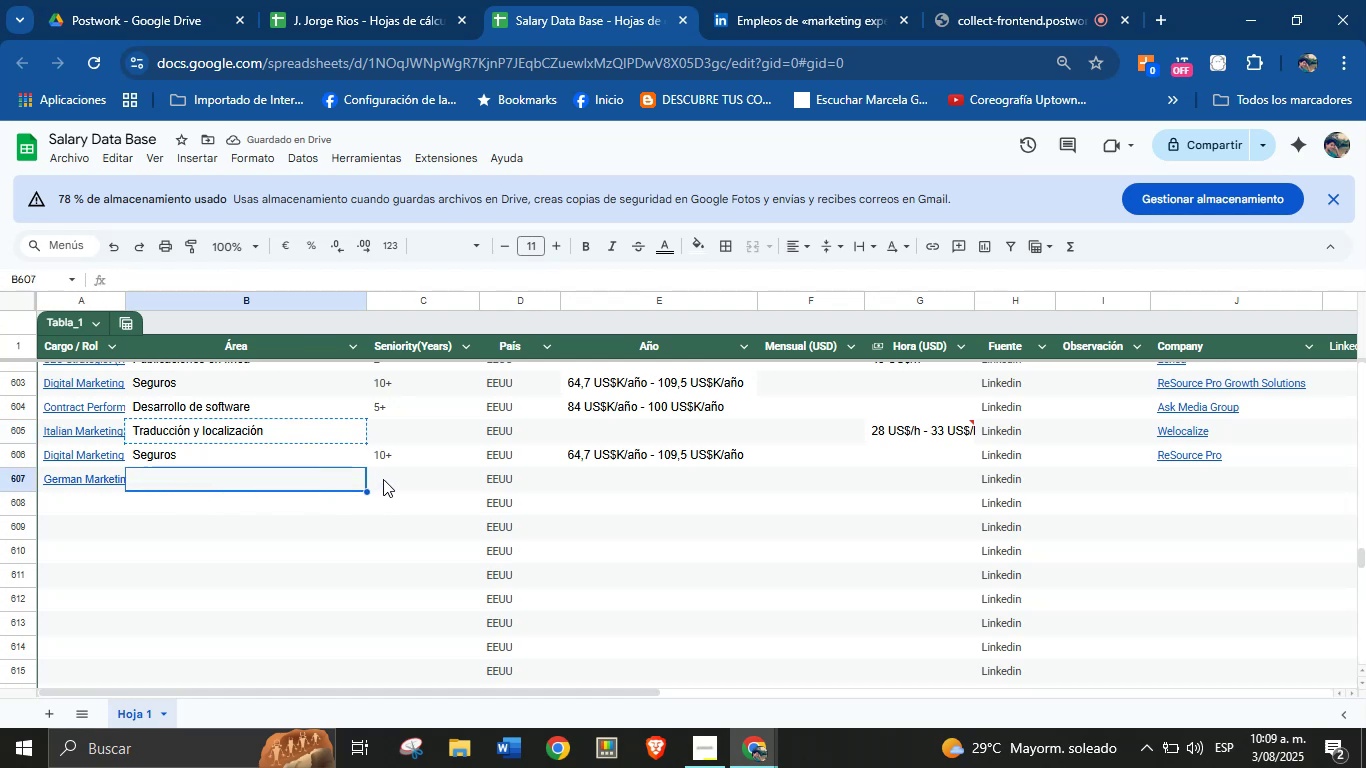 
key(Break)
 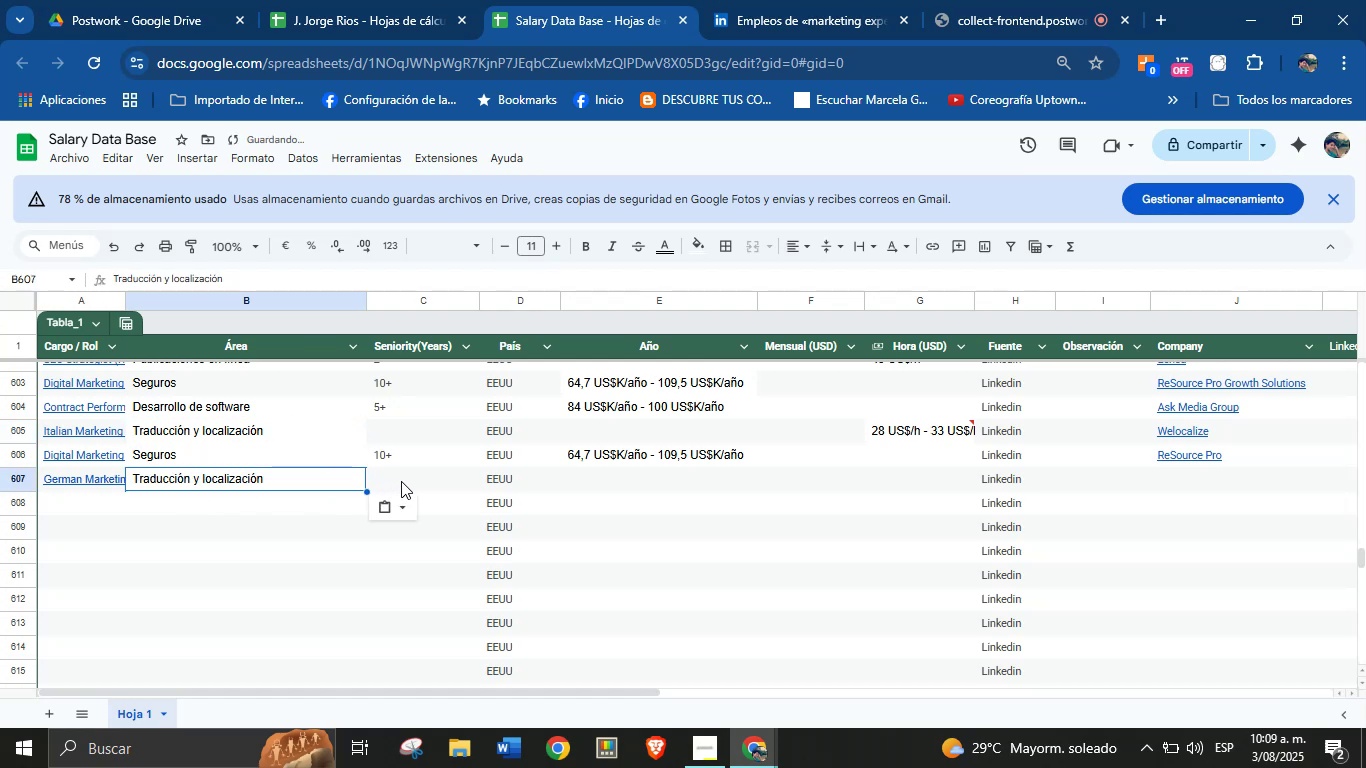 
key(Control+ControlLeft)
 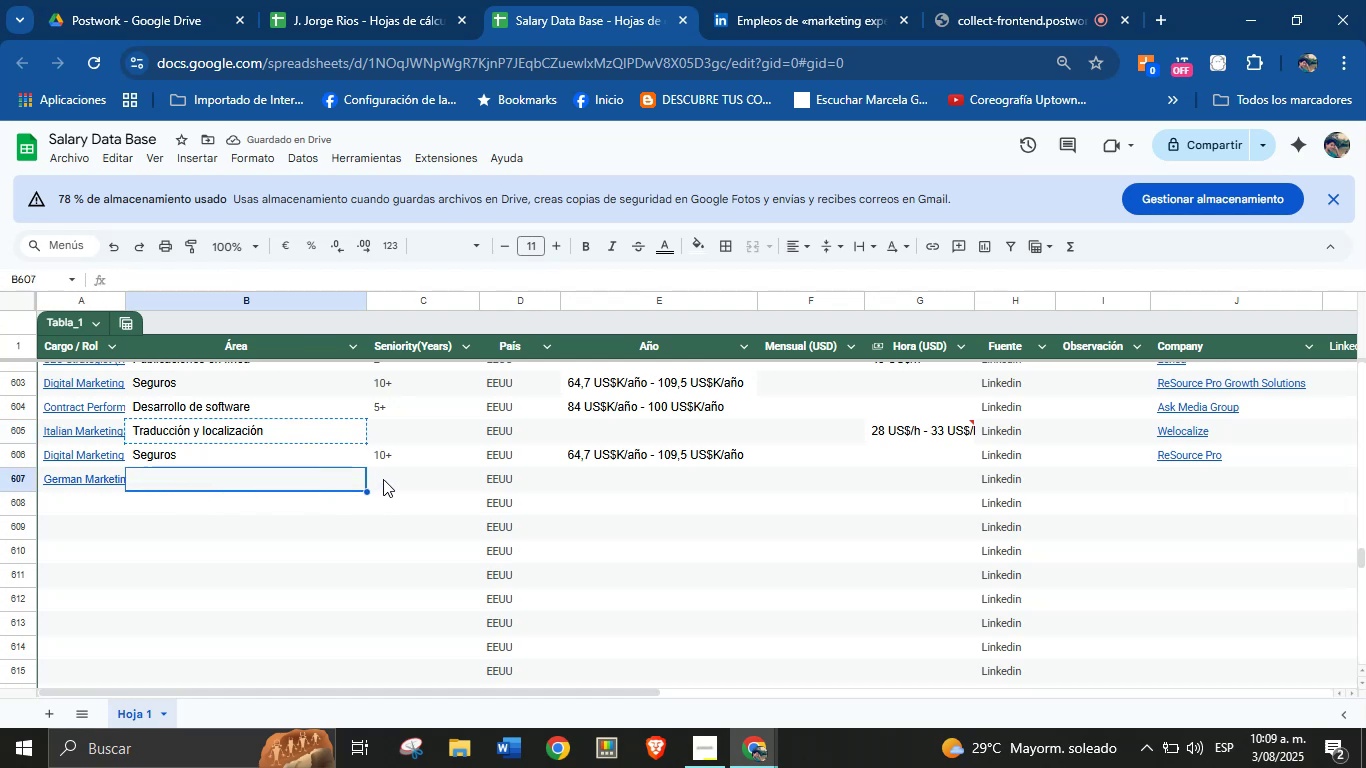 
key(Control+V)
 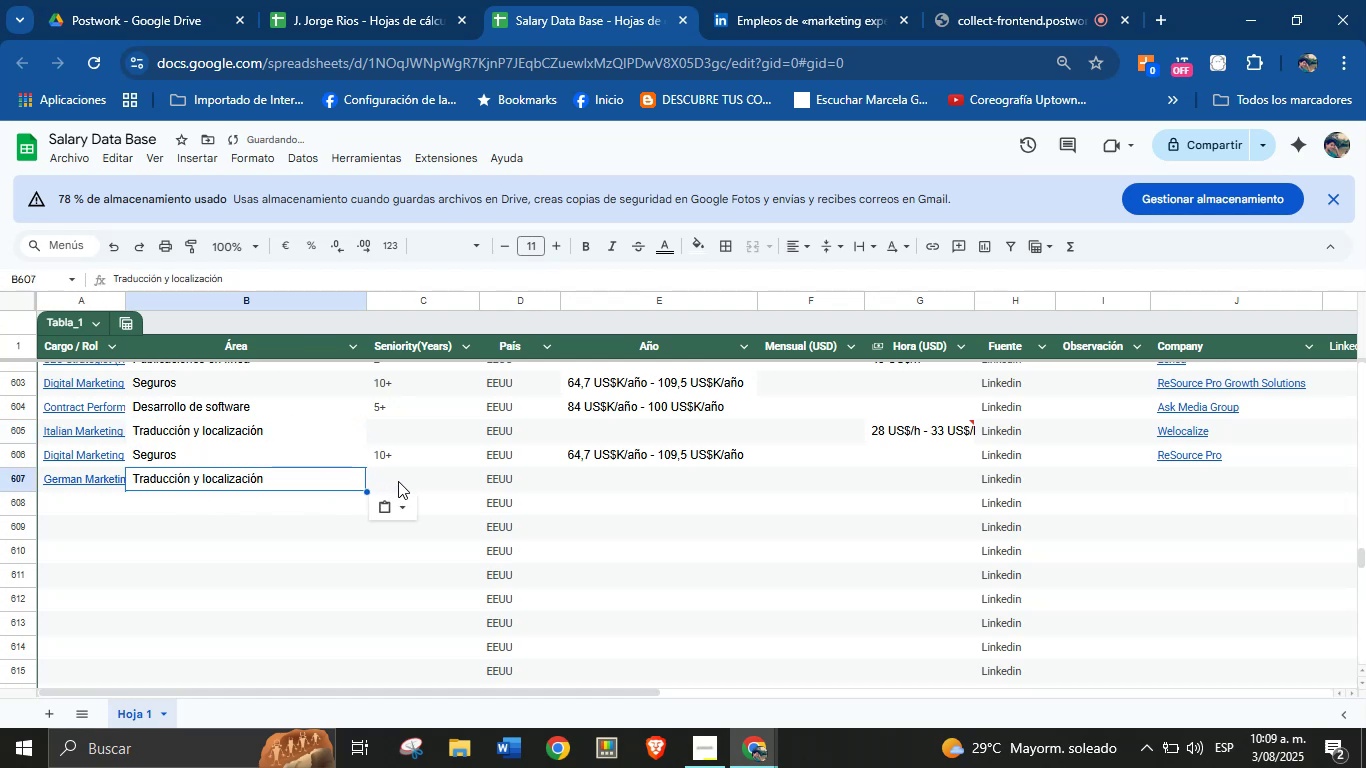 
left_click([404, 478])
 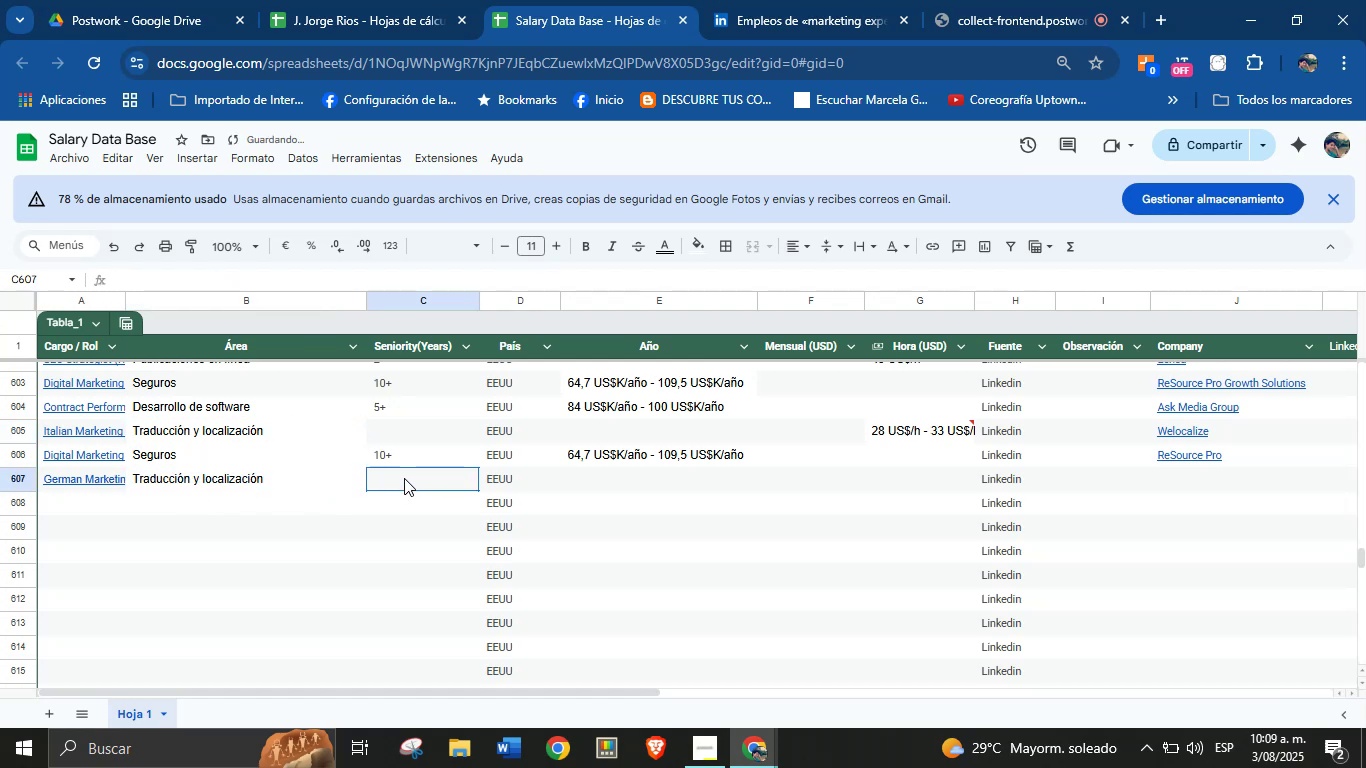 
key(Meta+MetaLeft)
 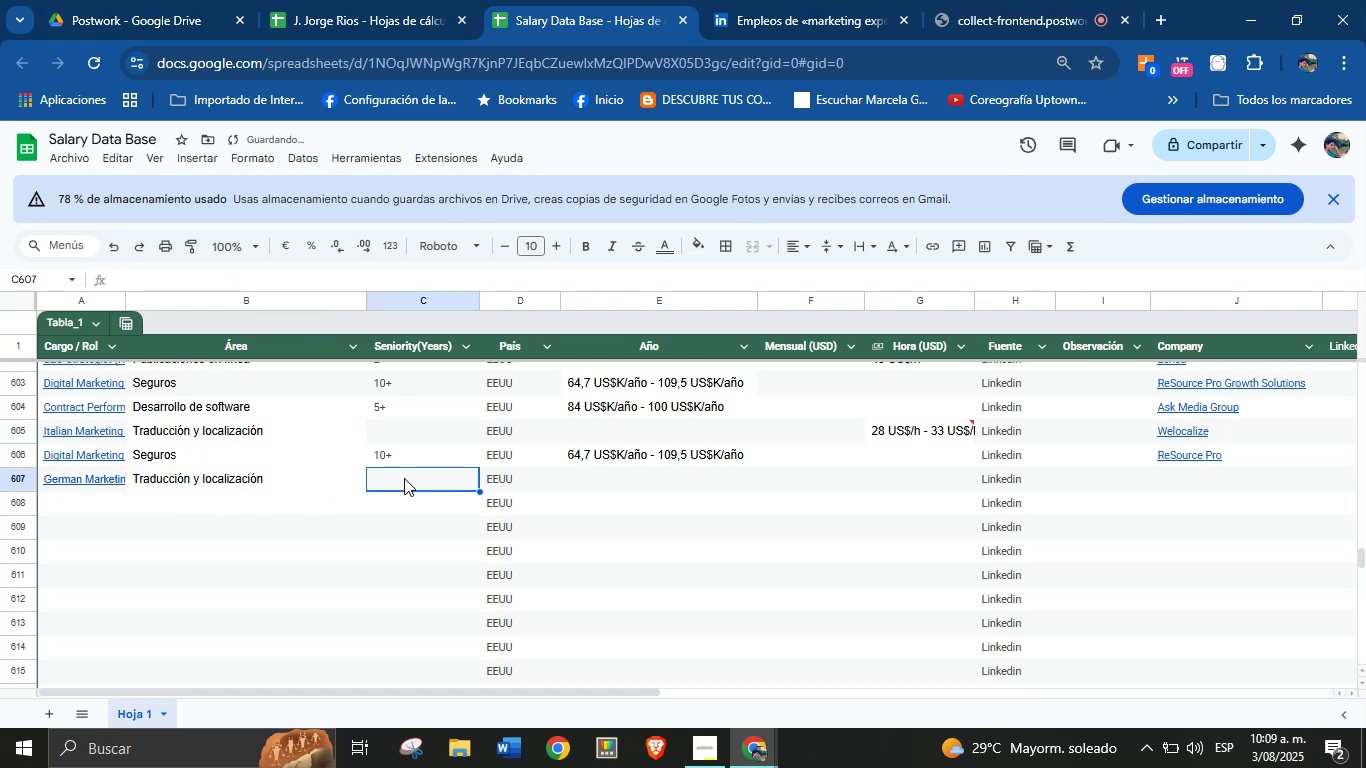 
key(Meta+MetaLeft)
 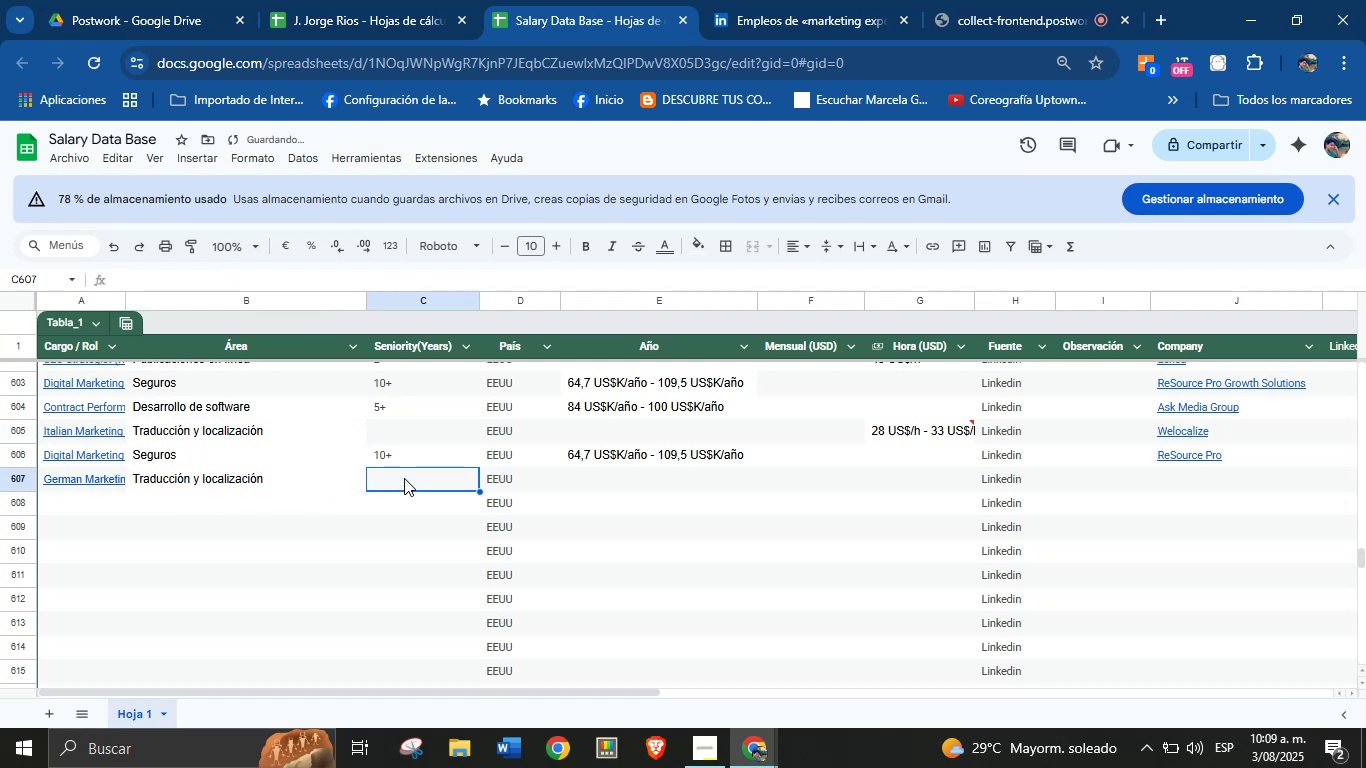 
key(Meta+V)
 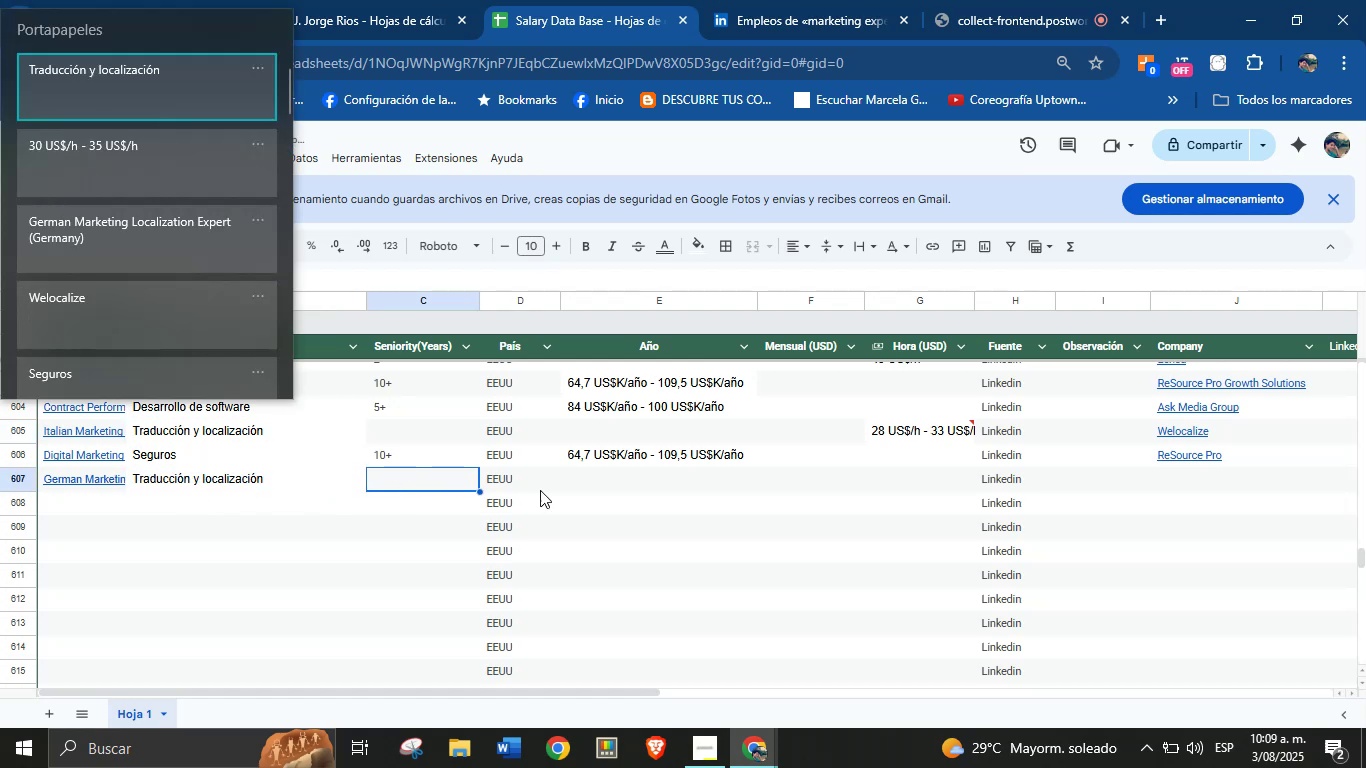 
double_click([595, 493])
 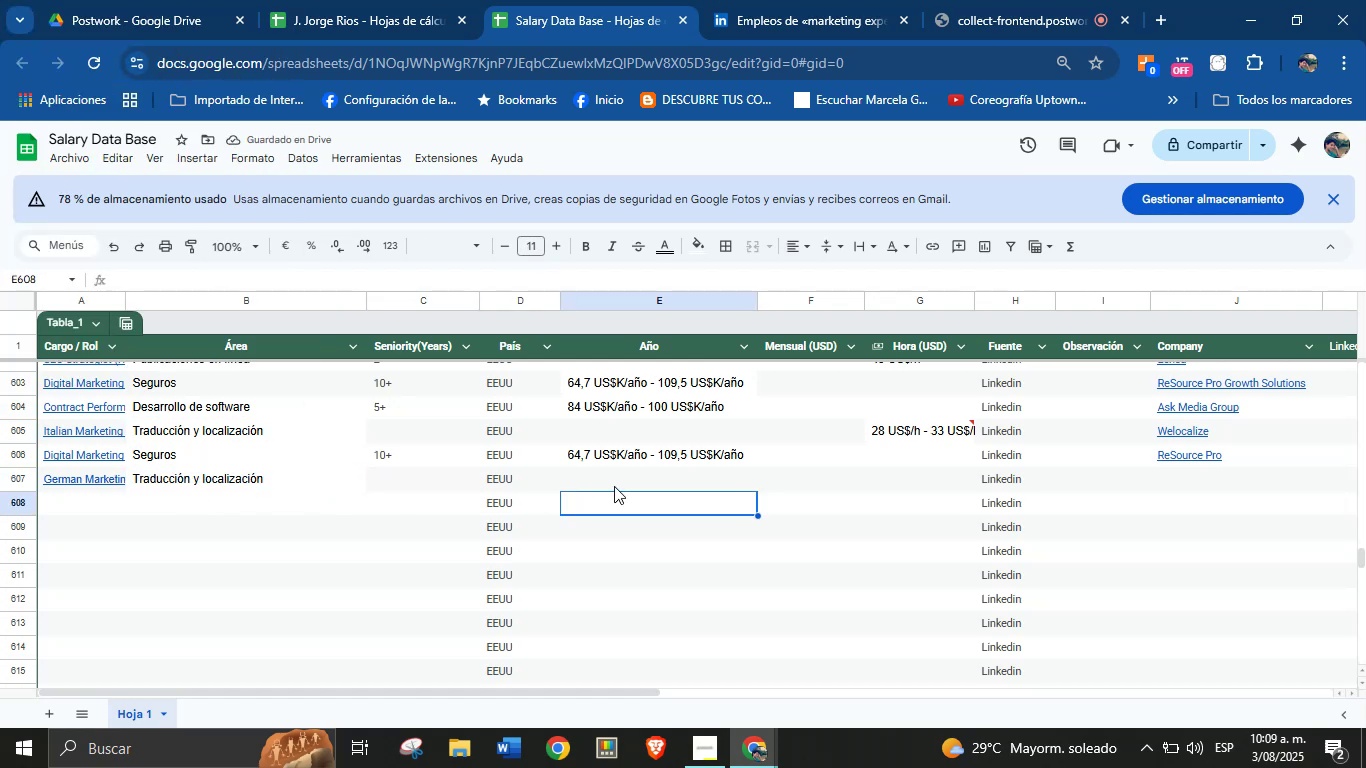 
left_click([616, 483])
 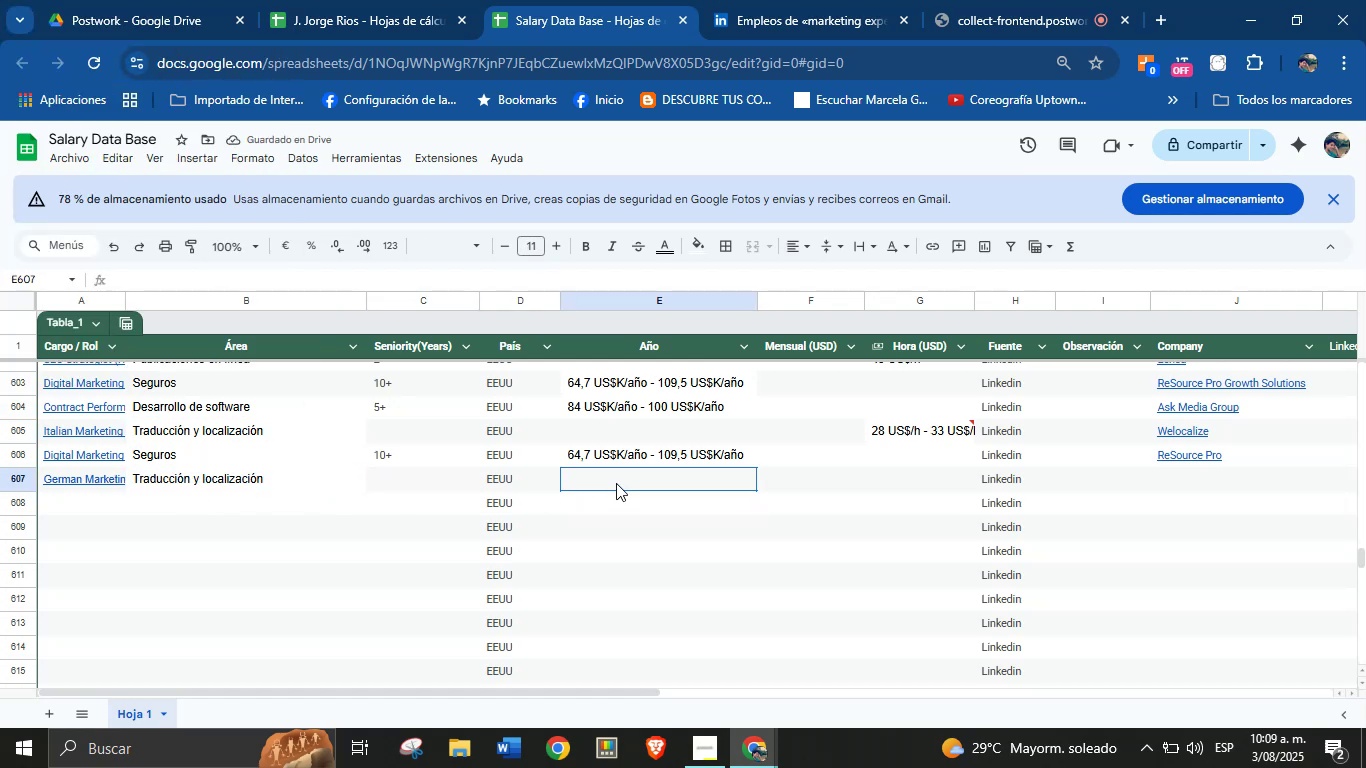 
key(Meta+MetaLeft)
 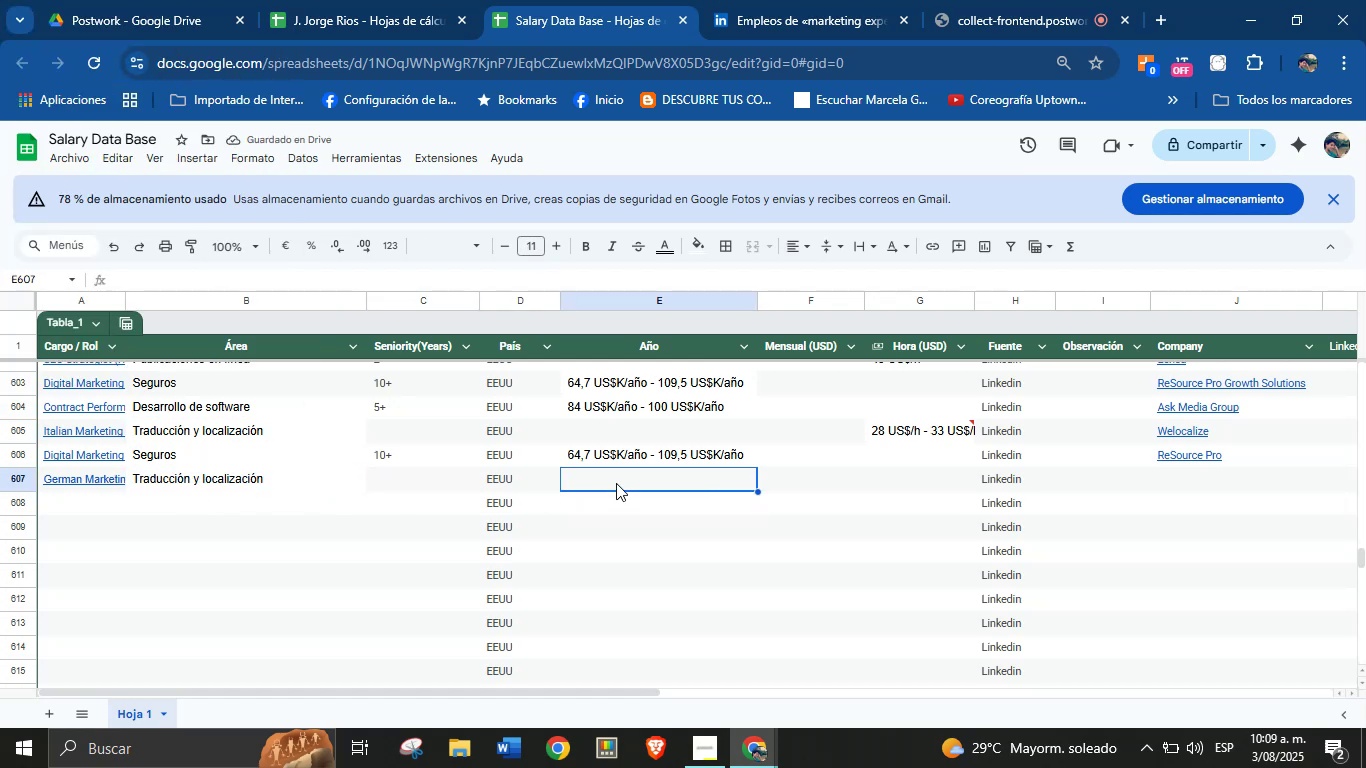 
key(Meta+MetaLeft)
 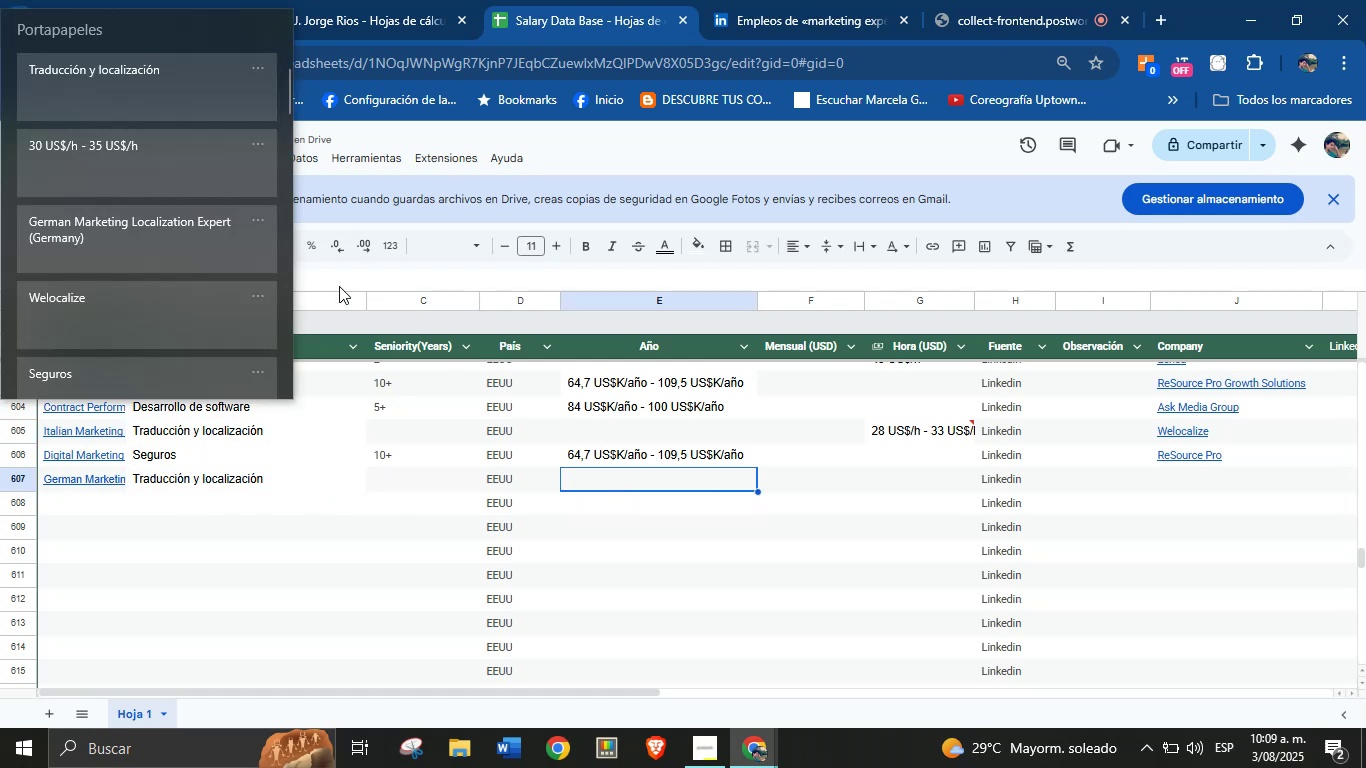 
key(Meta+V)
 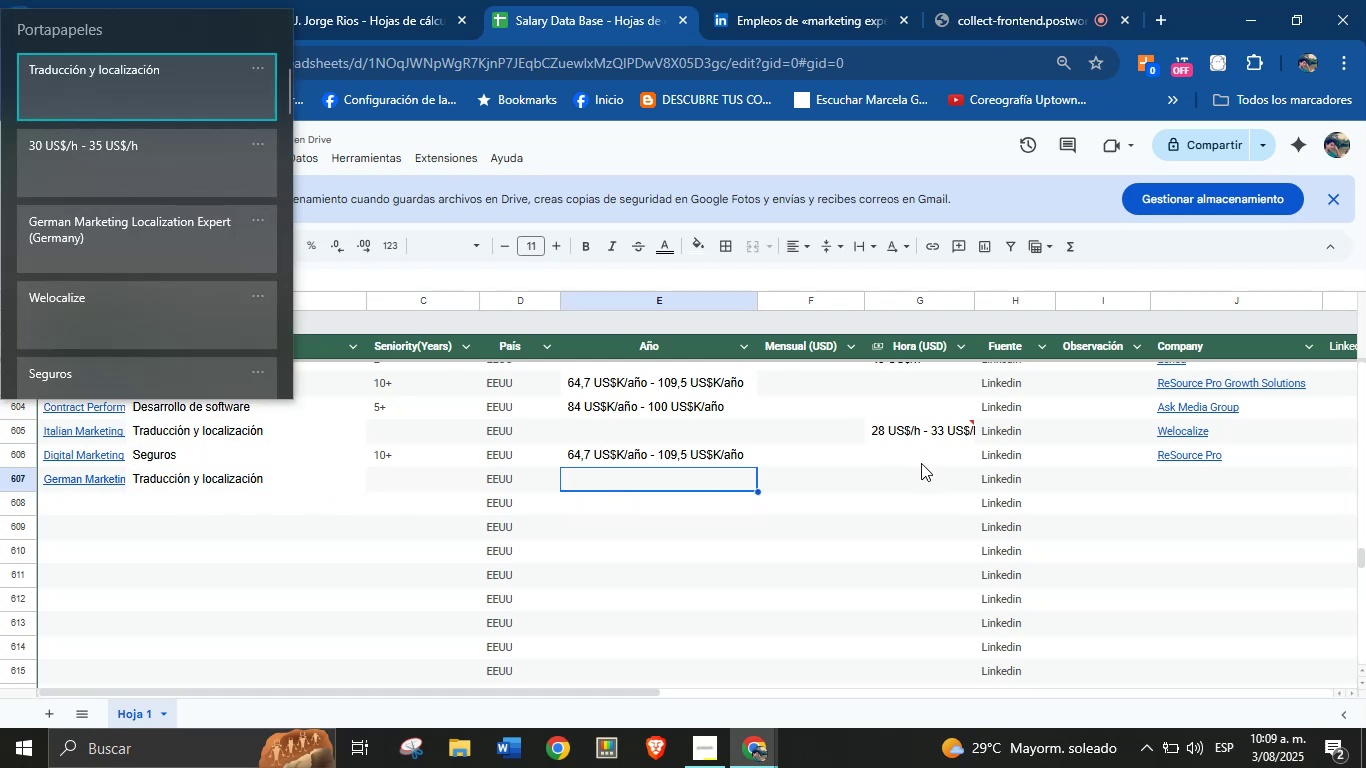 
double_click([926, 476])
 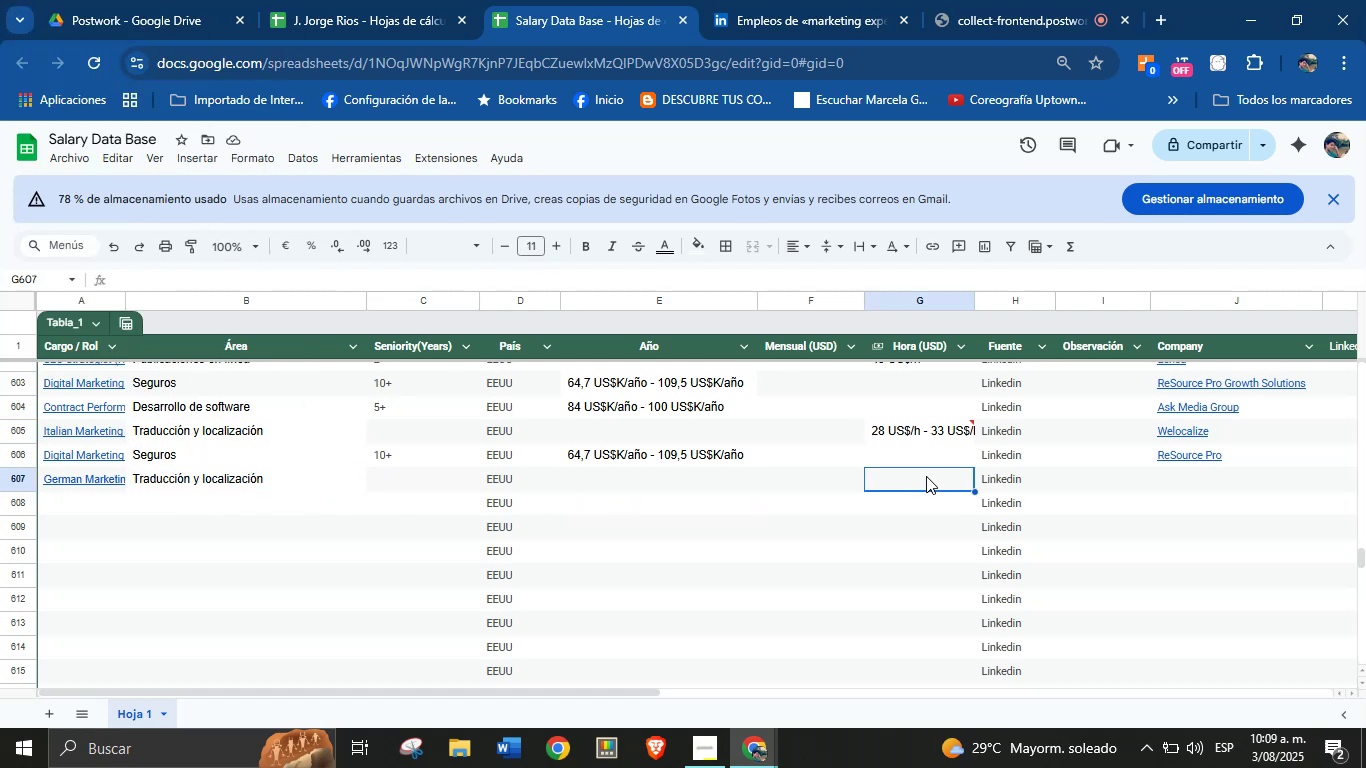 
key(Meta+MetaLeft)
 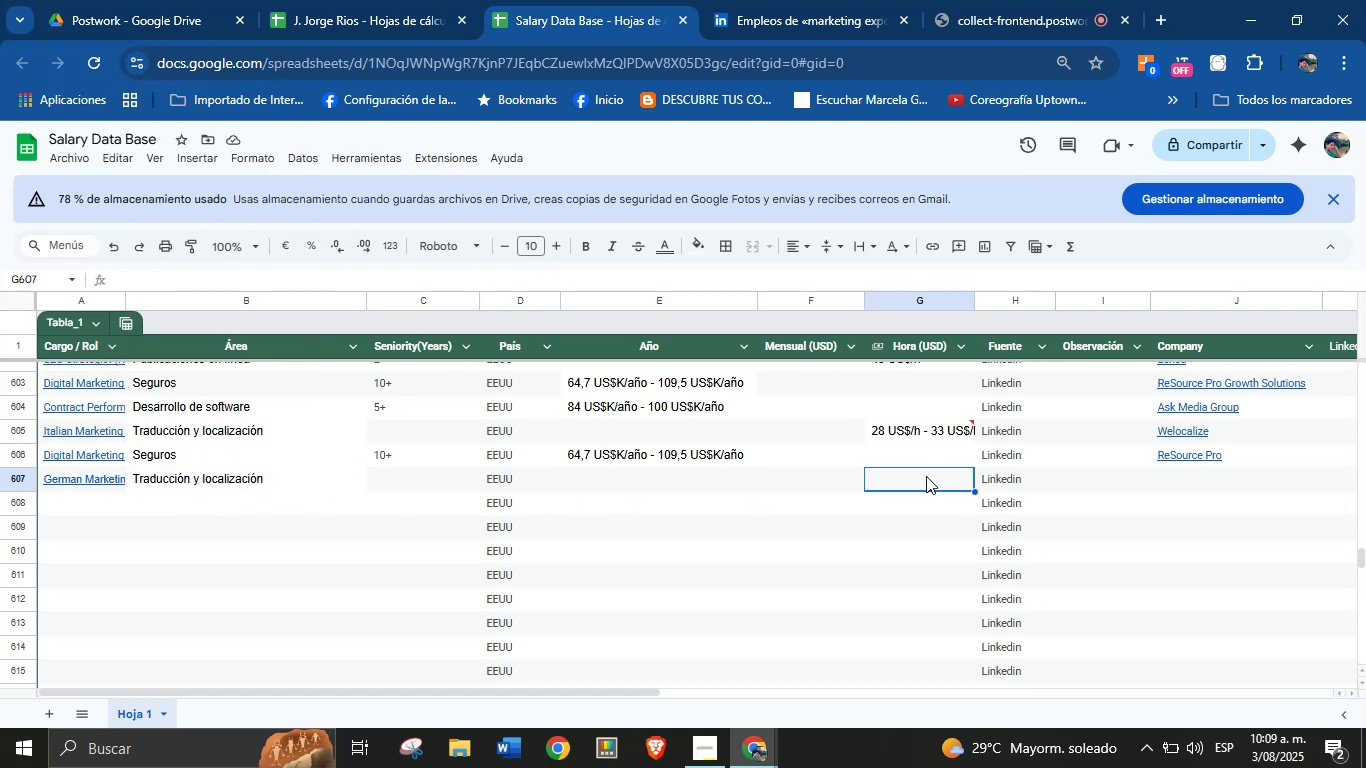 
key(Meta+MetaLeft)
 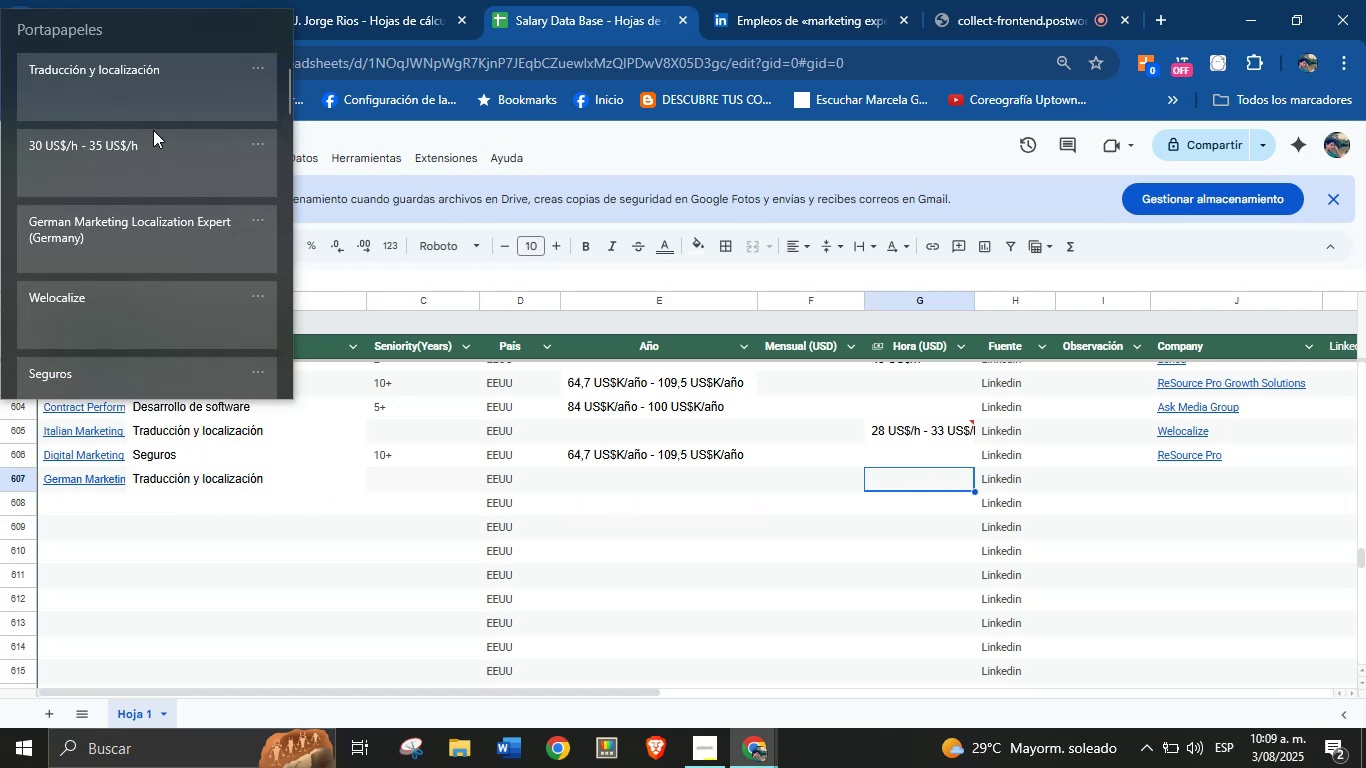 
key(Meta+V)
 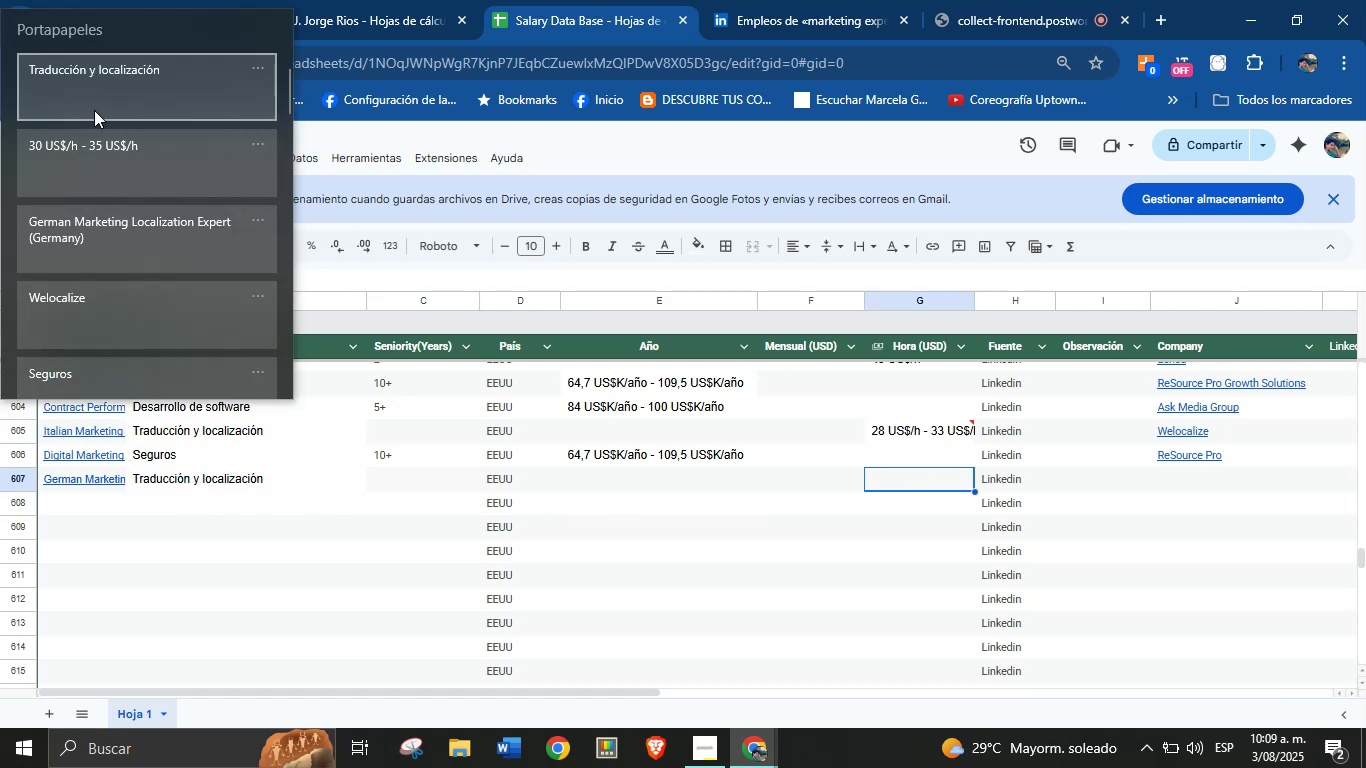 
left_click([82, 136])
 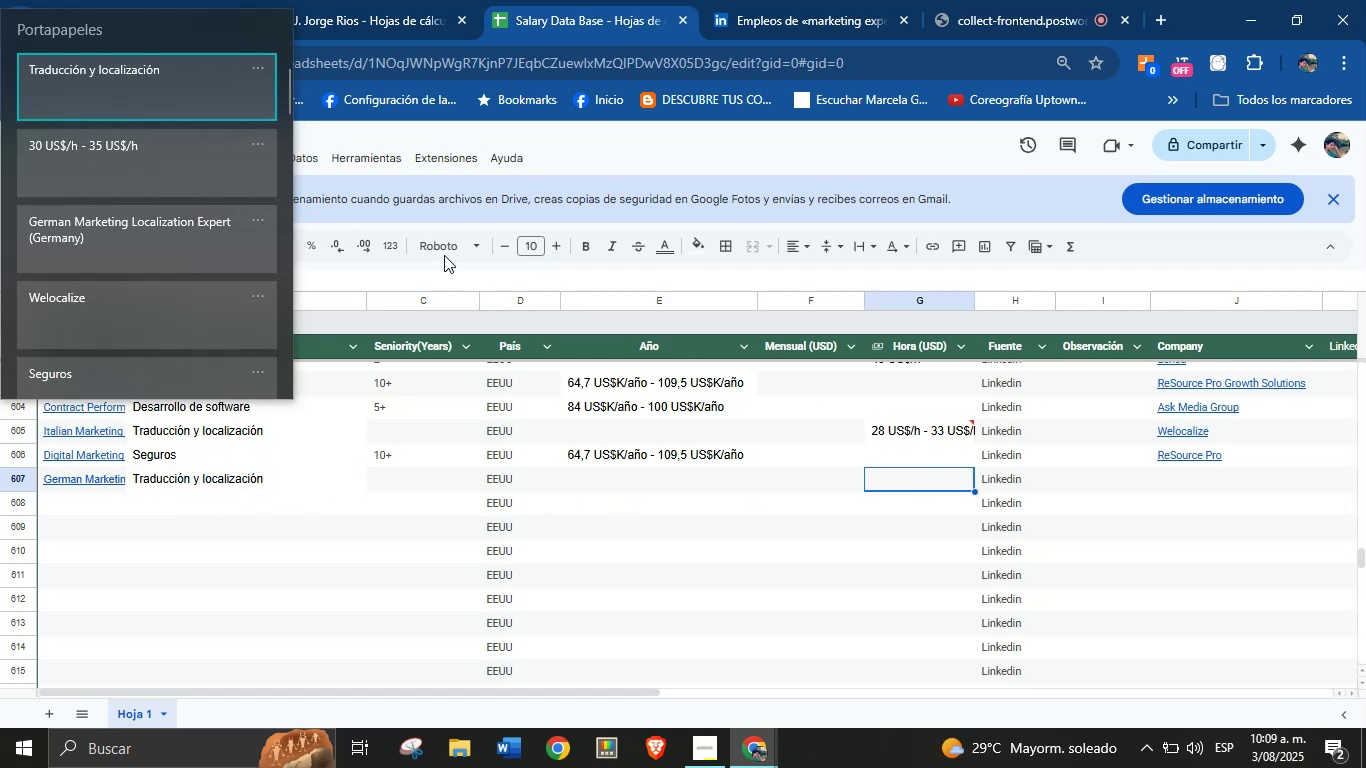 
left_click([158, 160])
 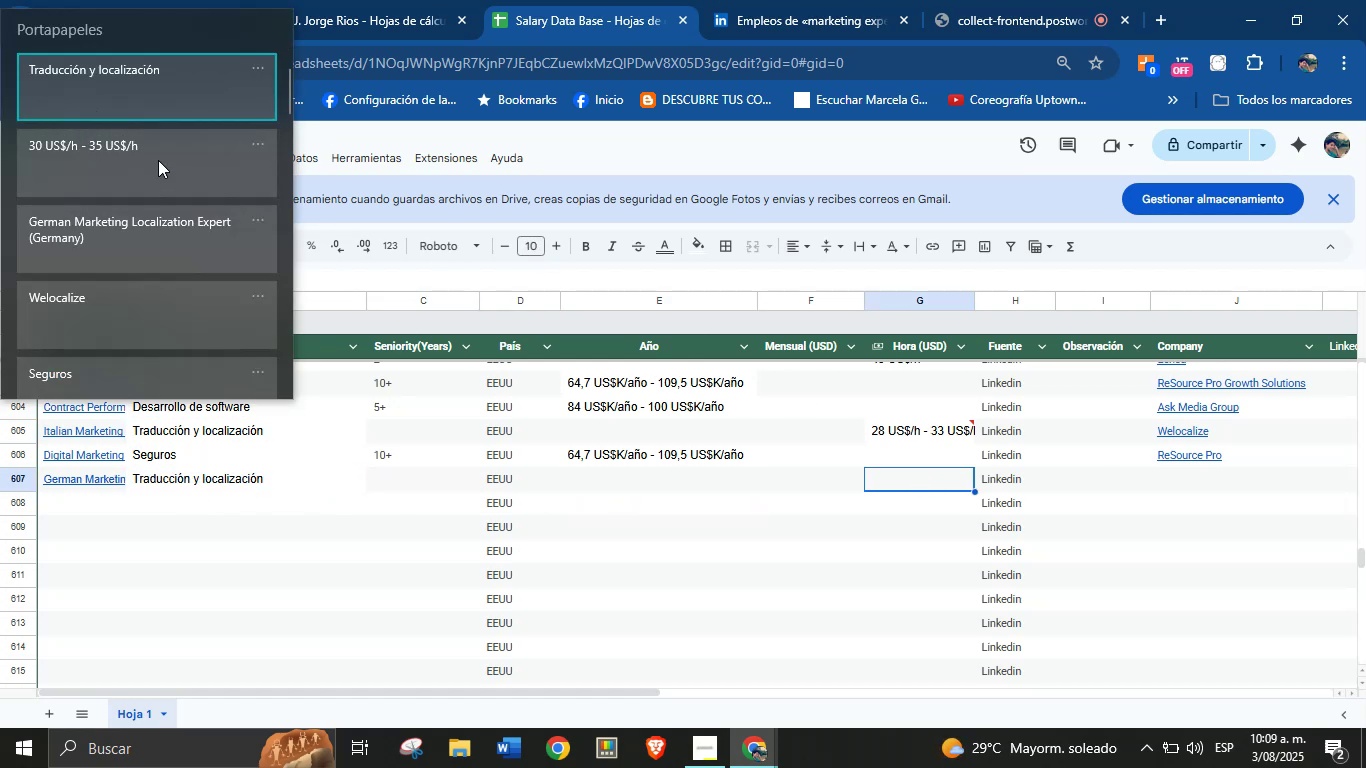 
key(Control+ControlLeft)
 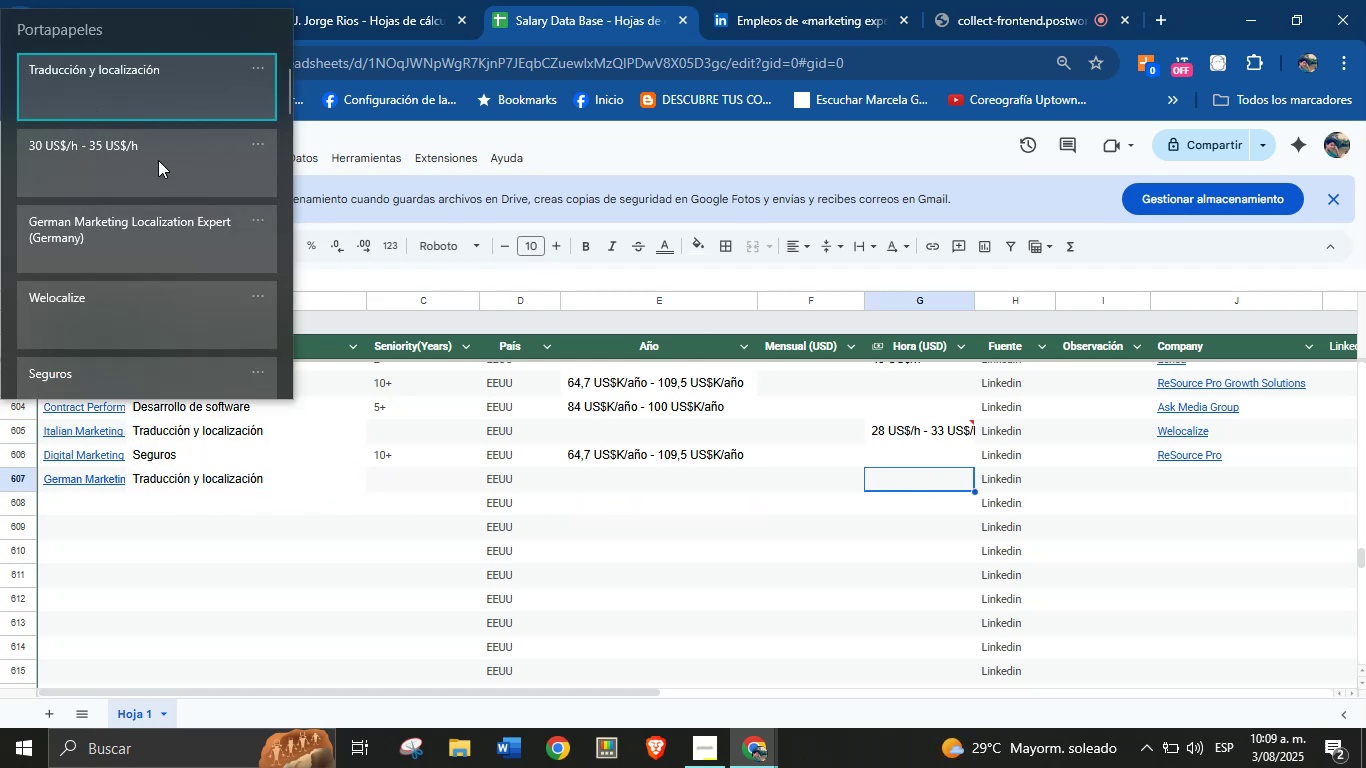 
key(Control+V)
 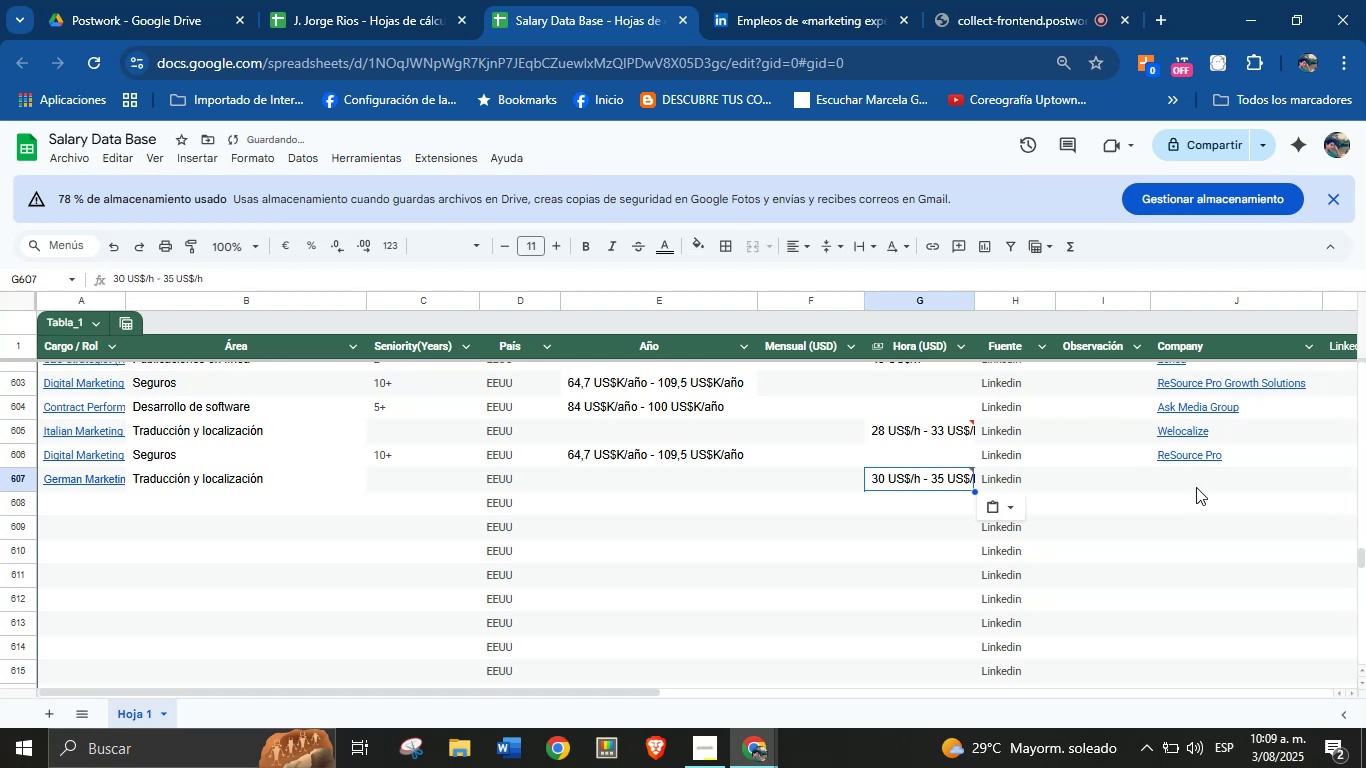 
left_click([1196, 487])
 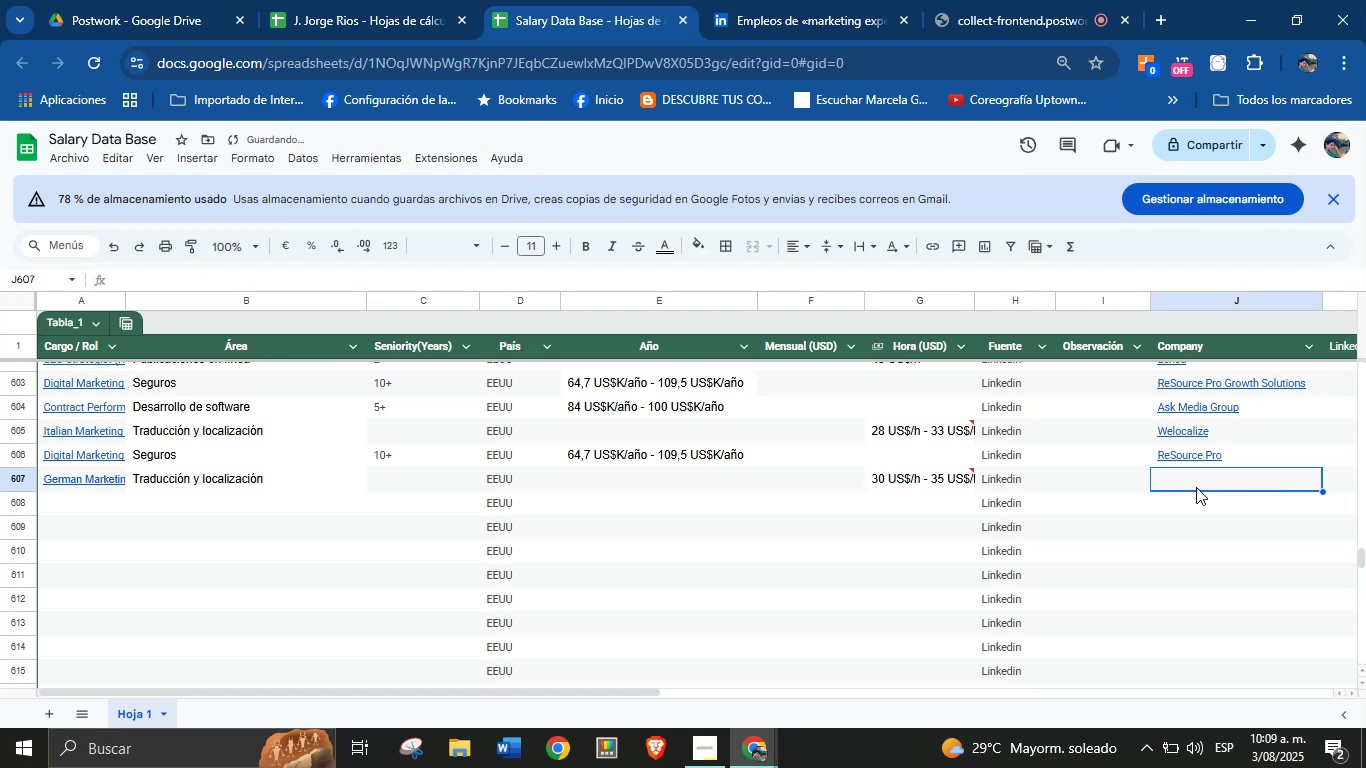 
key(Meta+MetaLeft)
 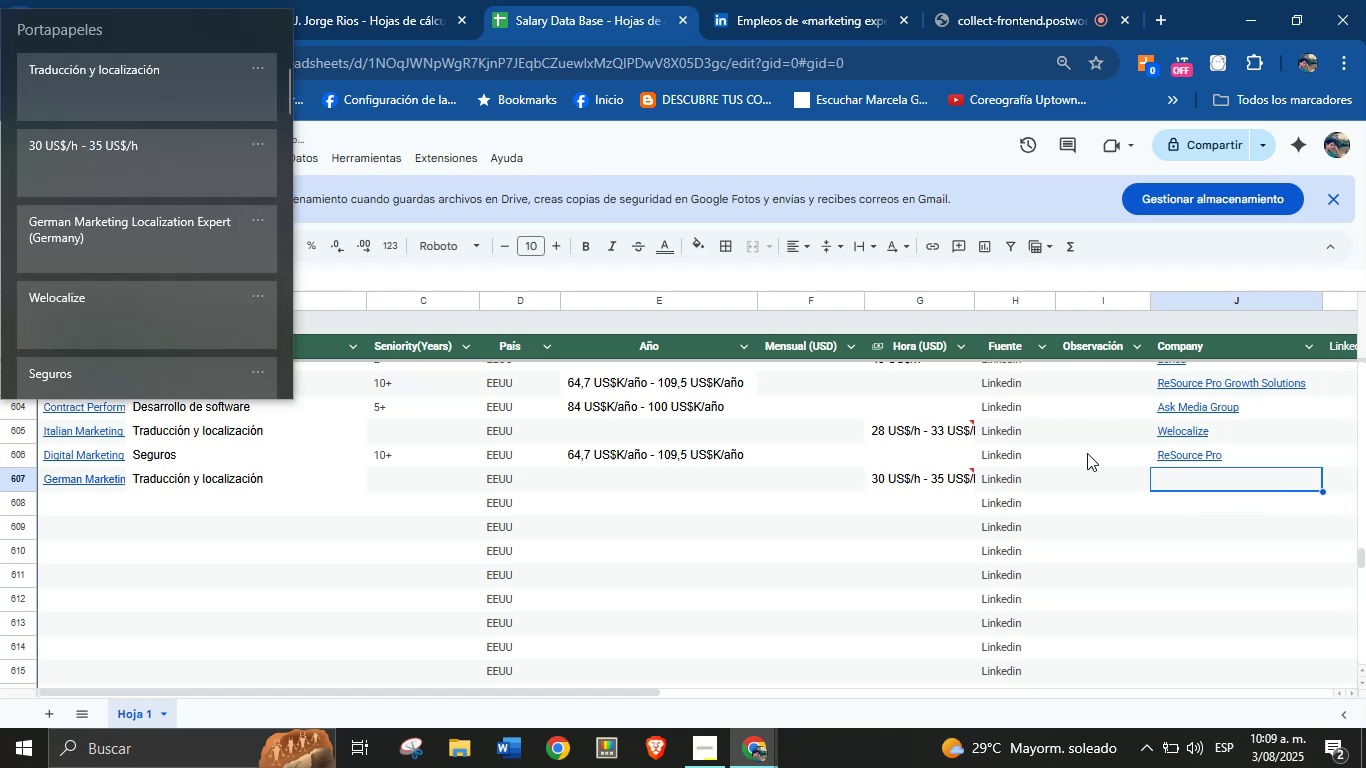 
key(Meta+MetaLeft)
 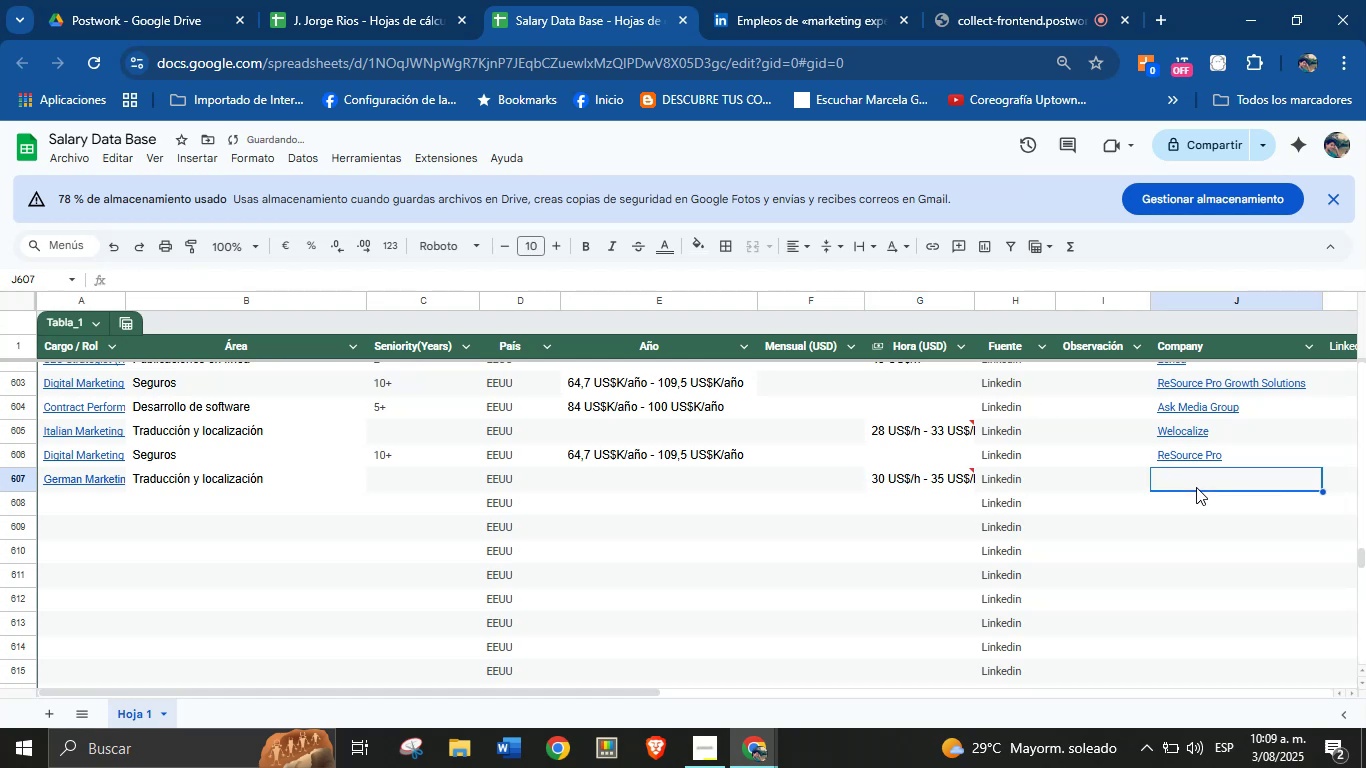 
key(Meta+V)
 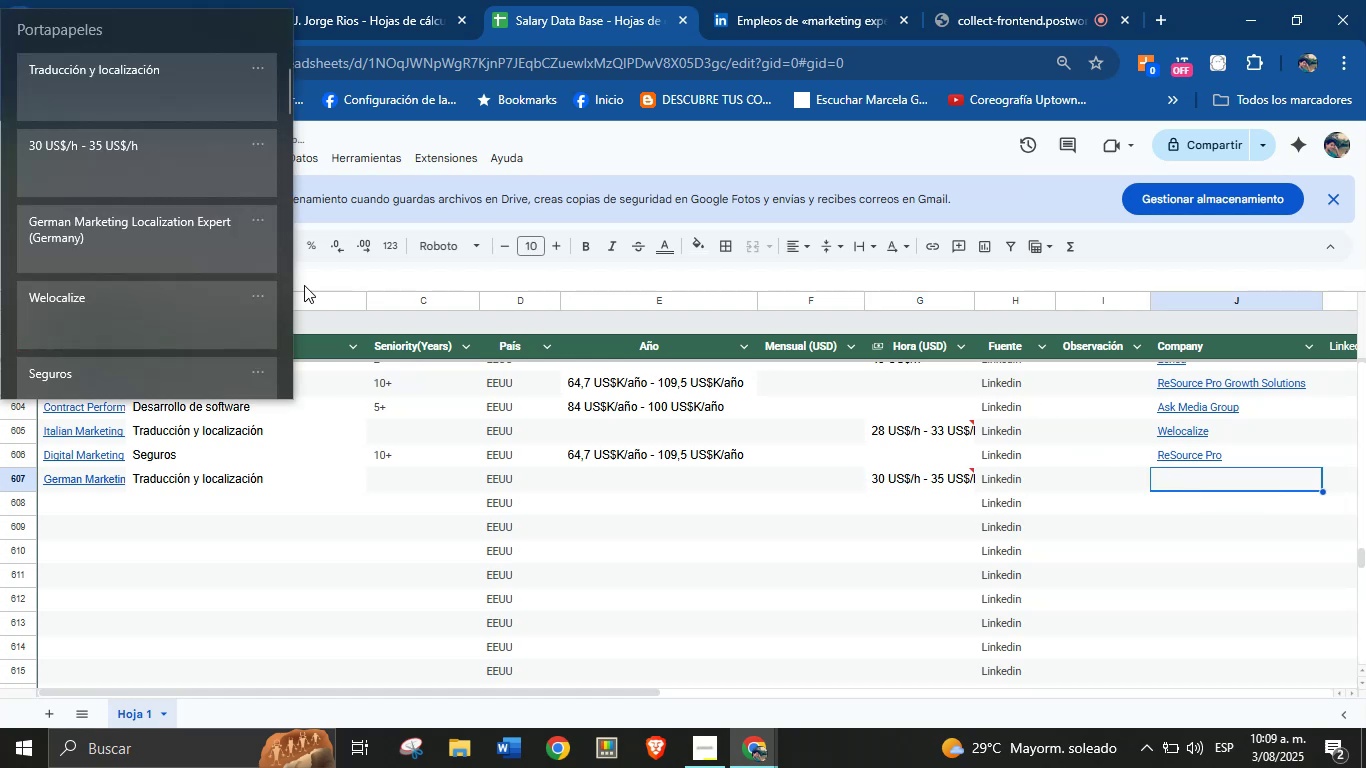 
left_click([161, 301])
 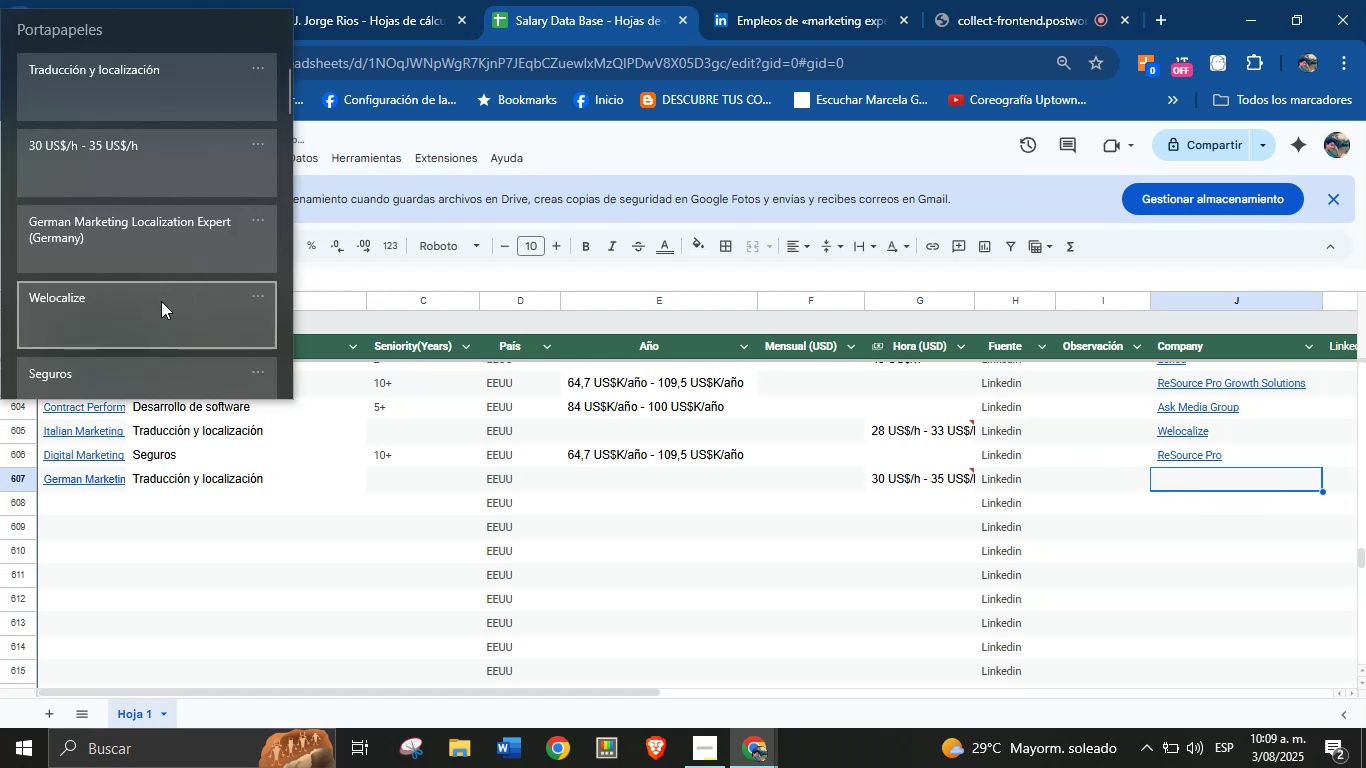 
key(Control+ControlLeft)
 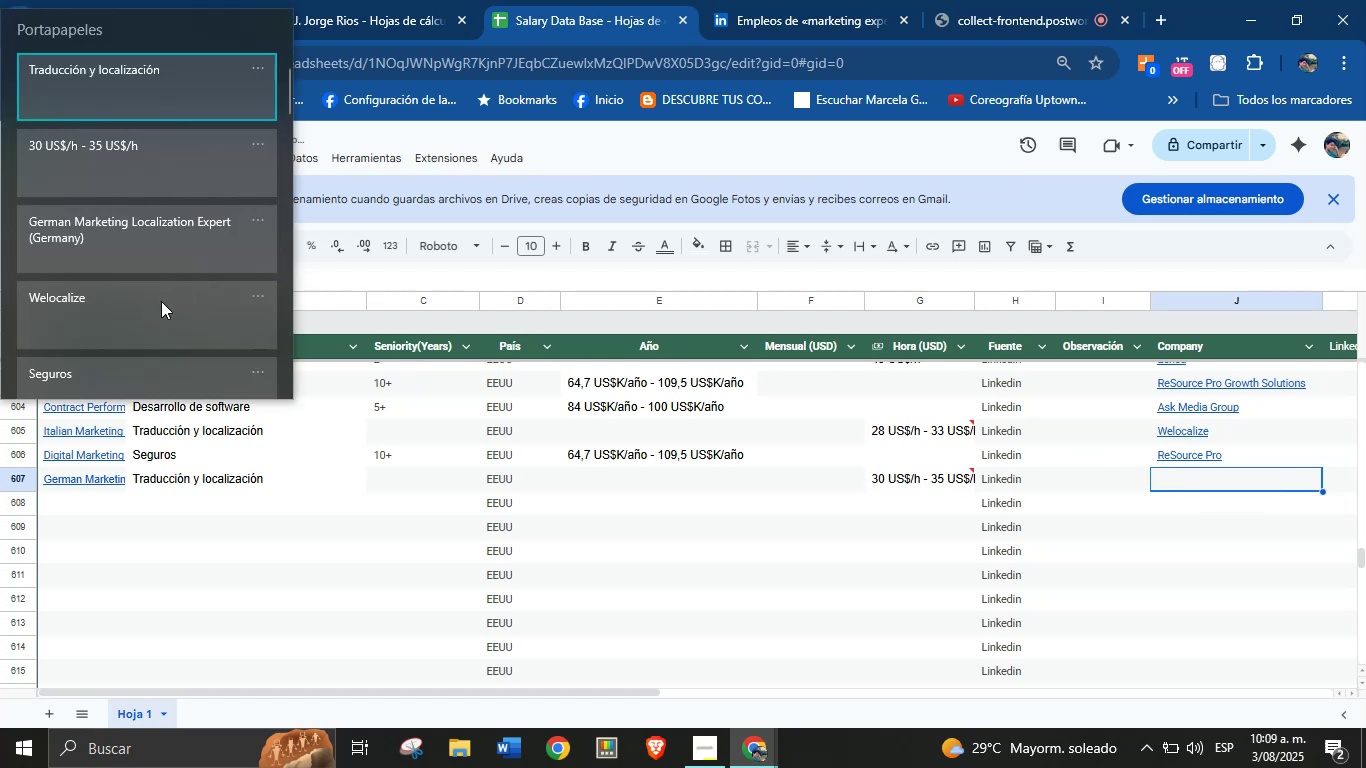 
key(Control+V)
 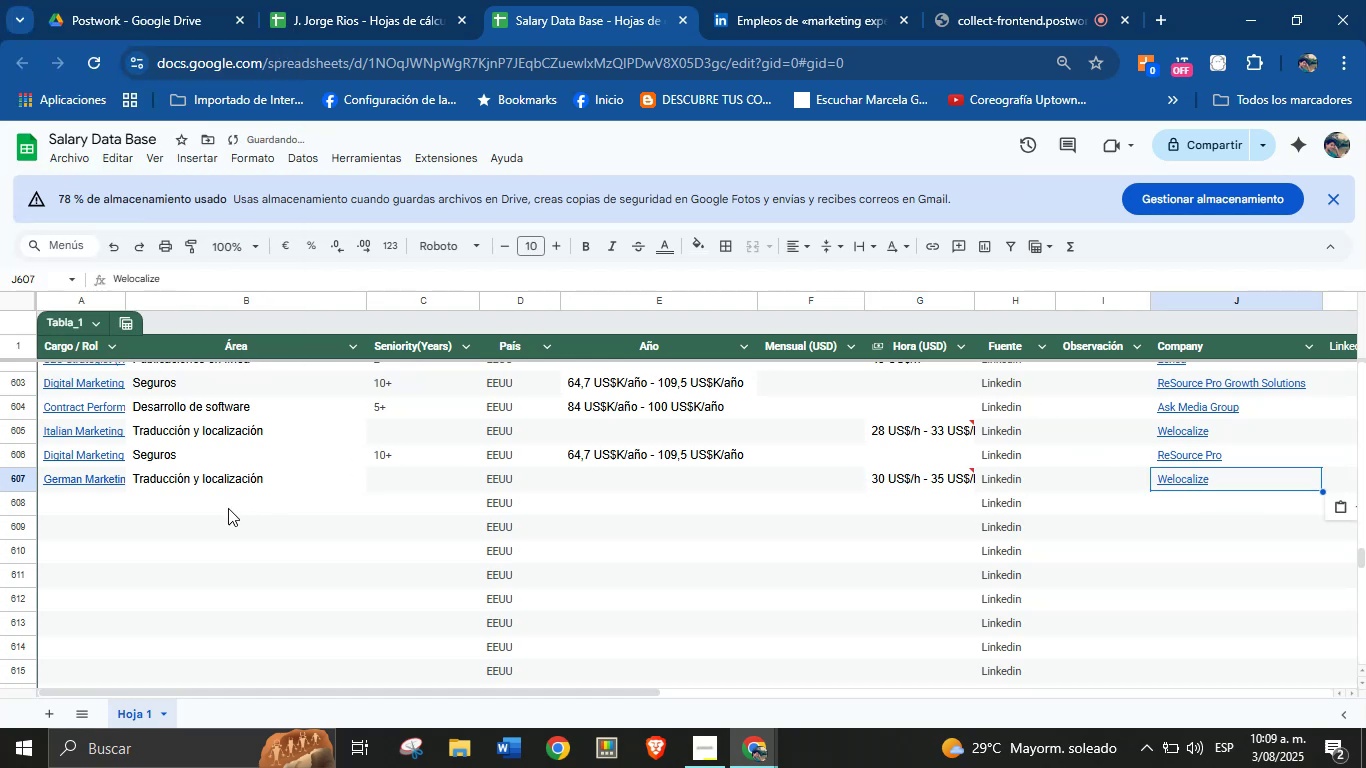 
left_click([89, 496])
 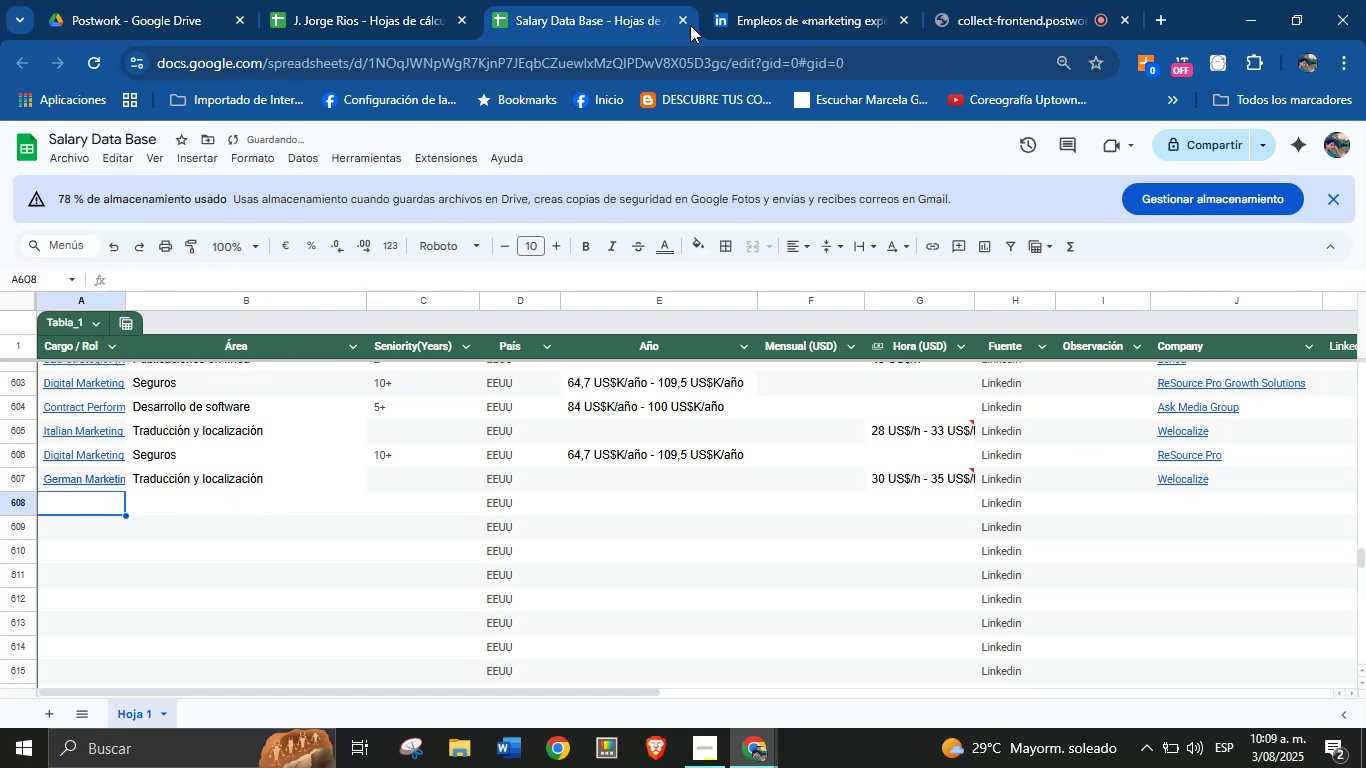 
left_click([747, 0])
 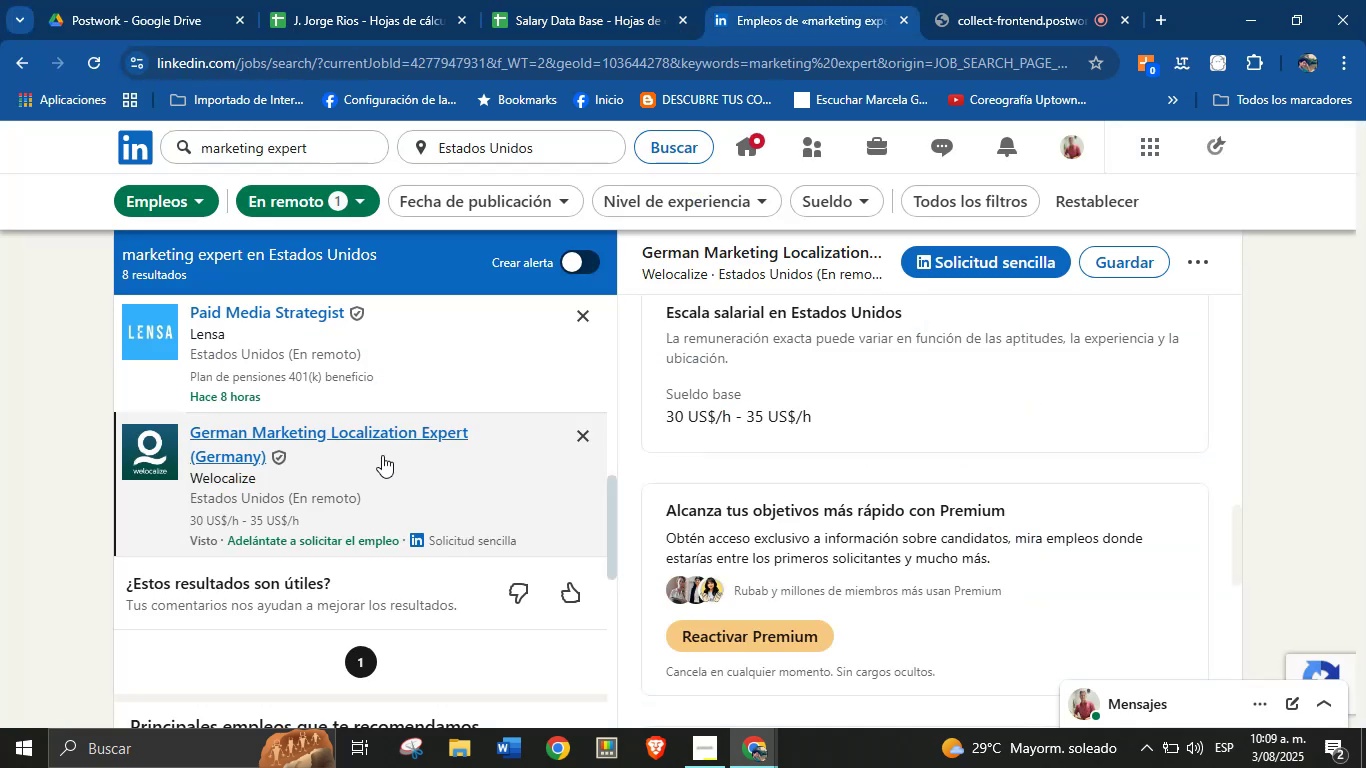 
scroll: coordinate [381, 574], scroll_direction: down, amount: 2.0
 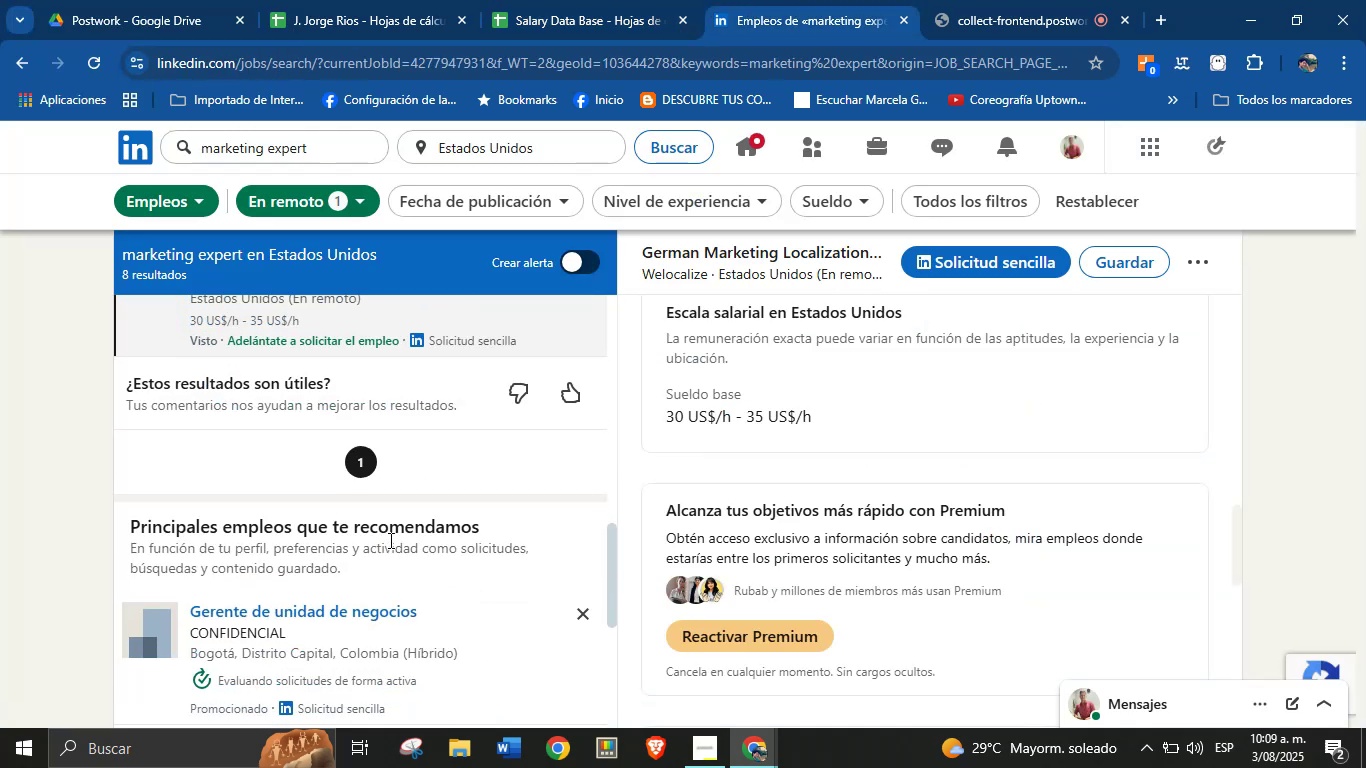 
scroll: coordinate [407, 457], scroll_direction: up, amount: 2.0
 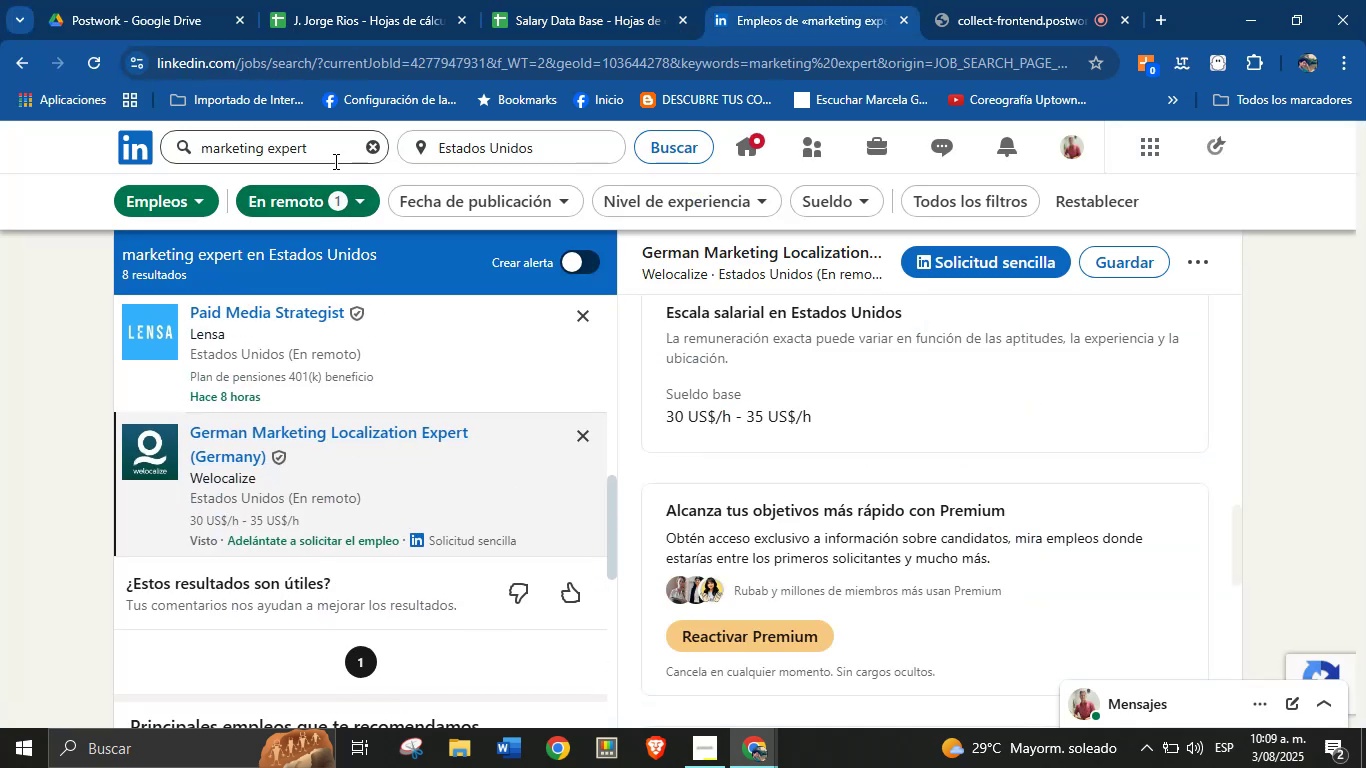 
double_click([334, 154])
 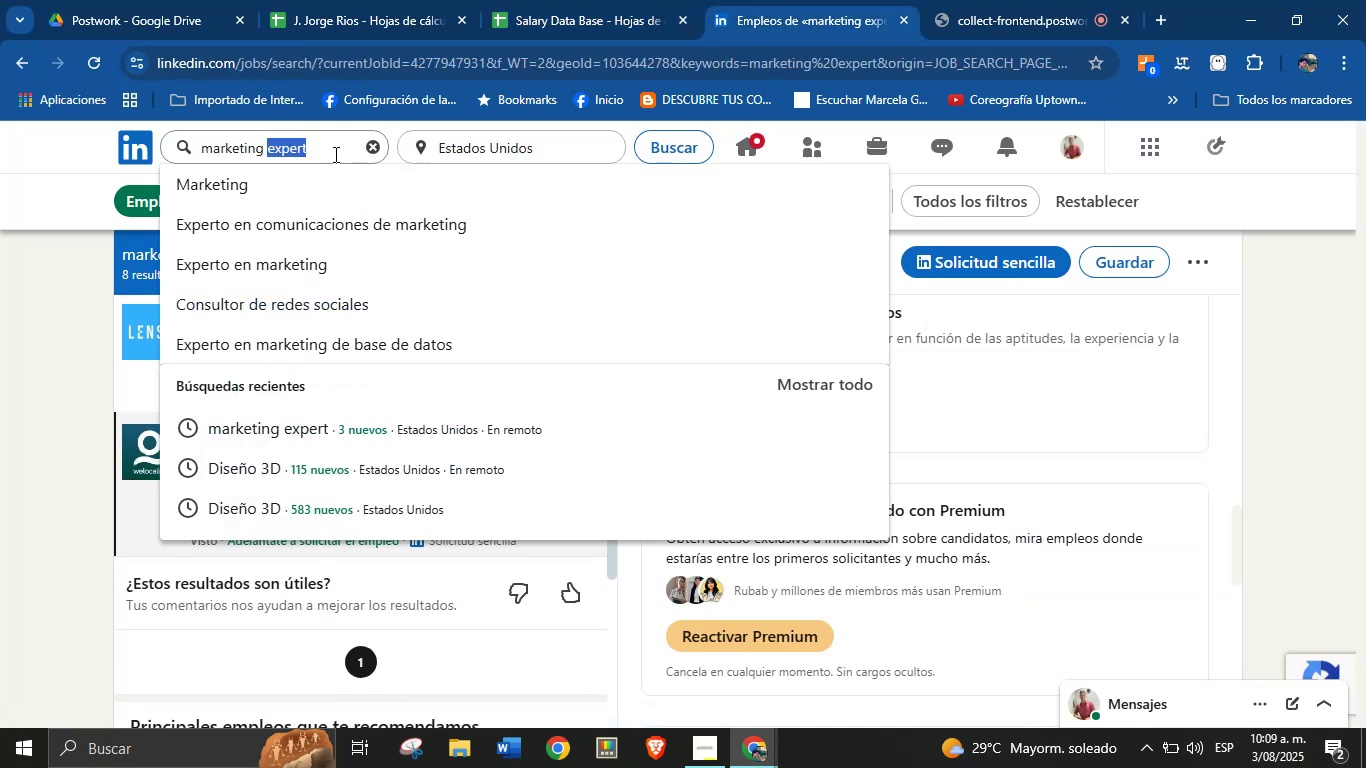 
triple_click([334, 154])
 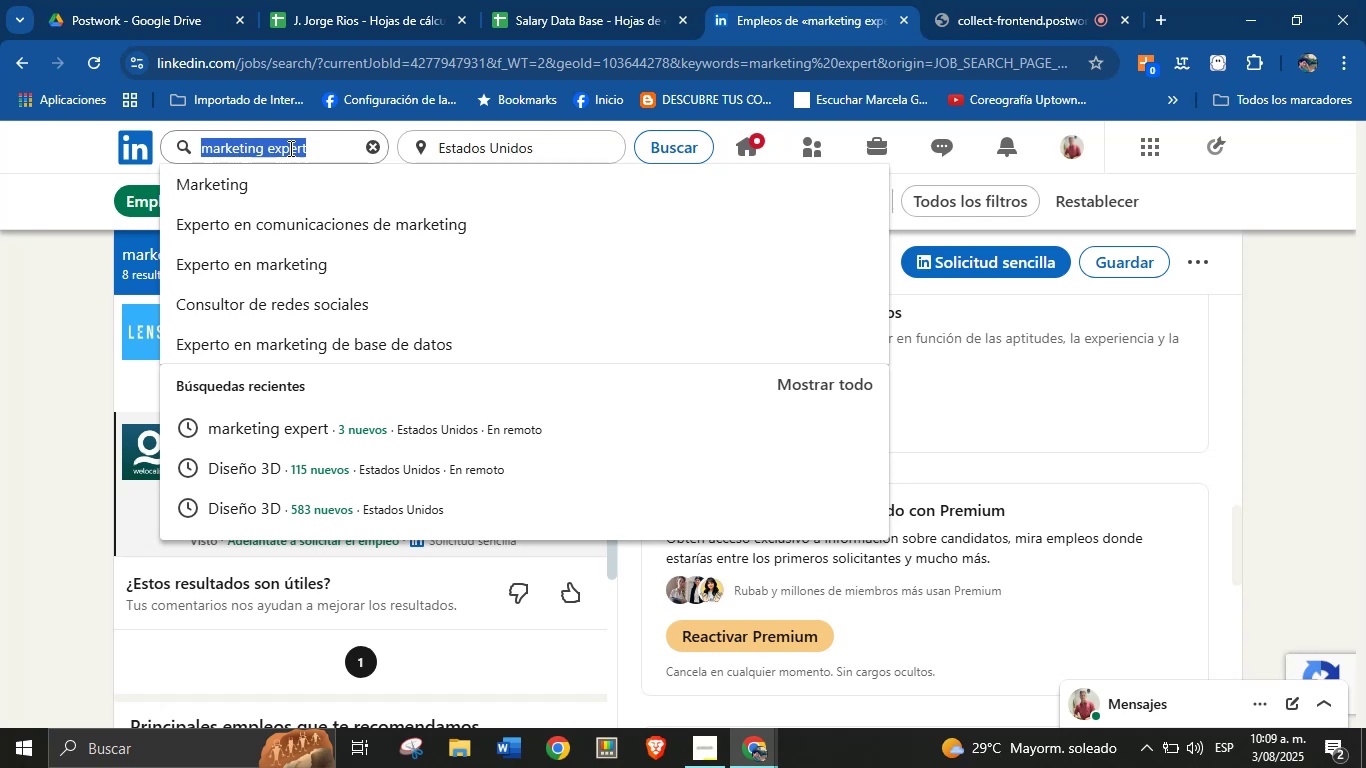 
wait(12.08)
 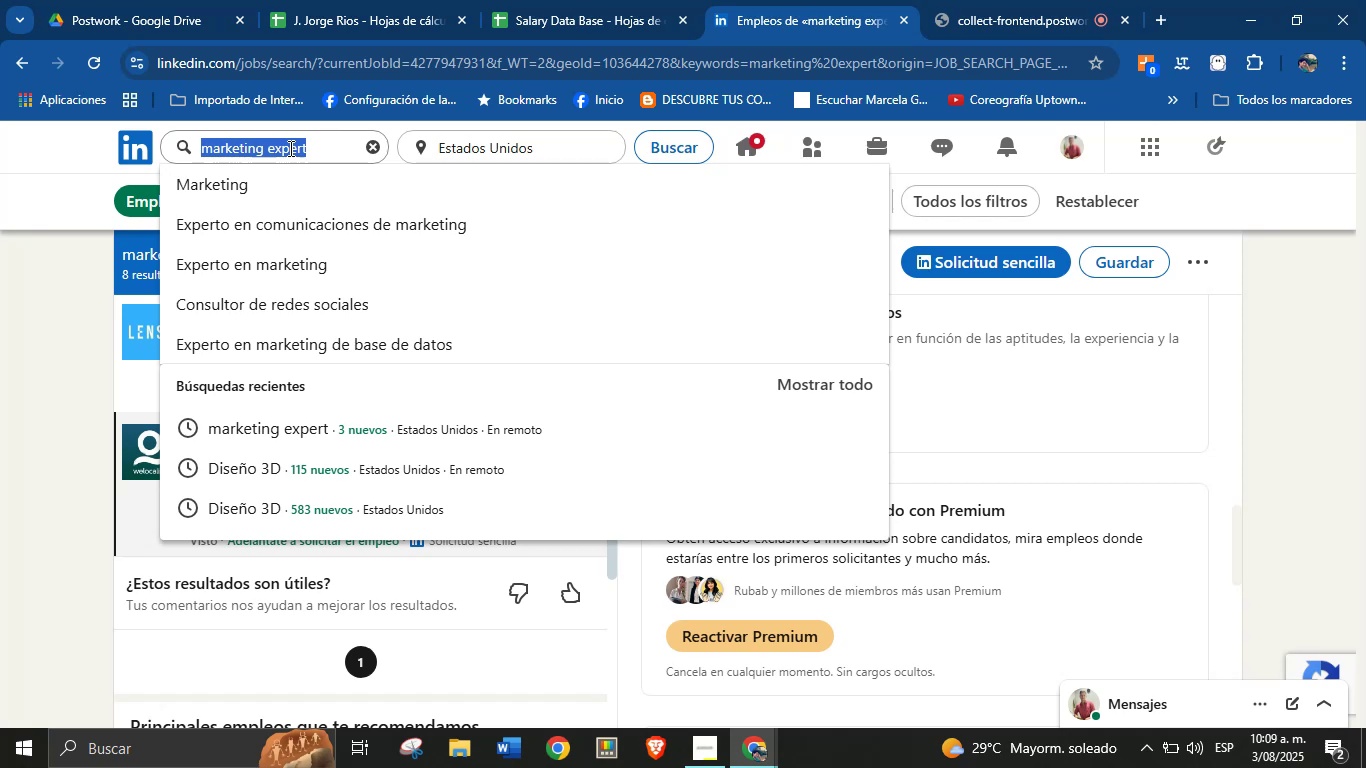 
left_click([975, 0])
 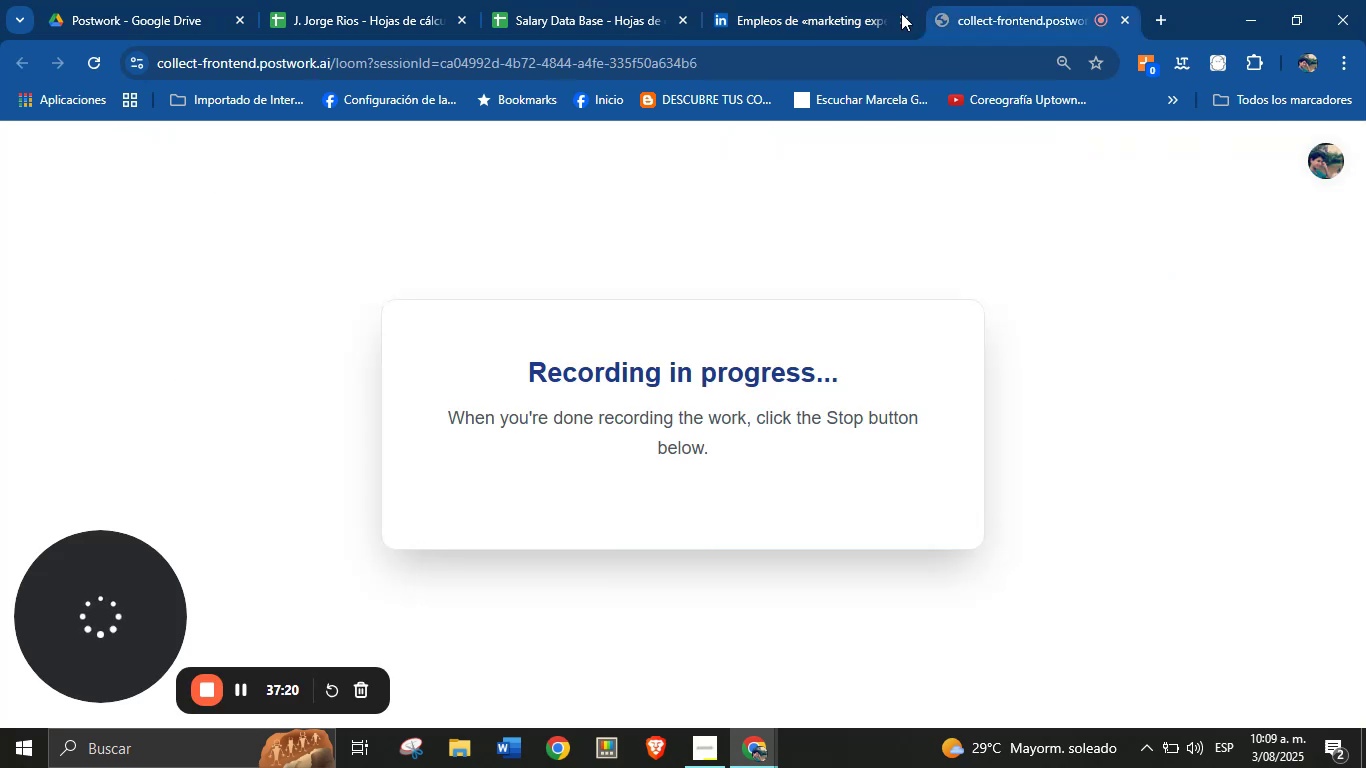 
left_click([794, 0])
 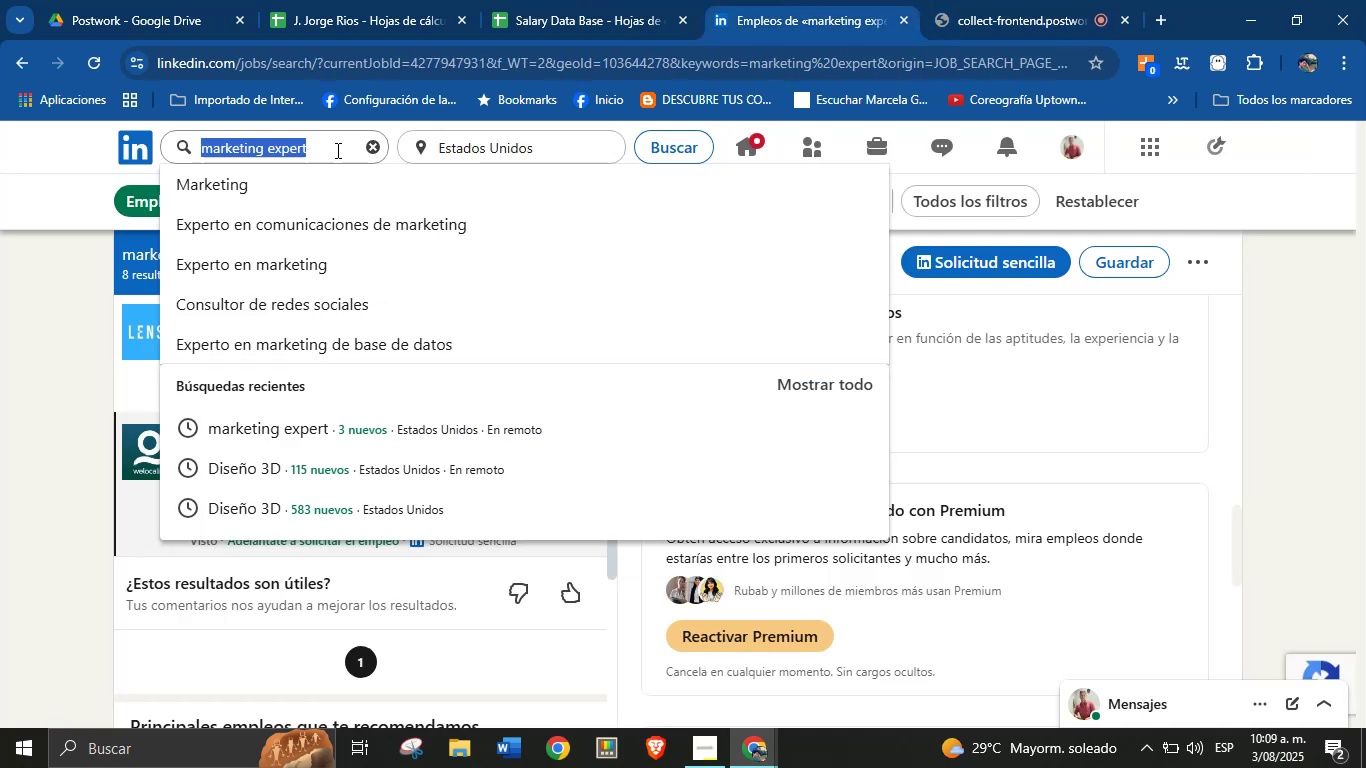 
type(biomedical)
 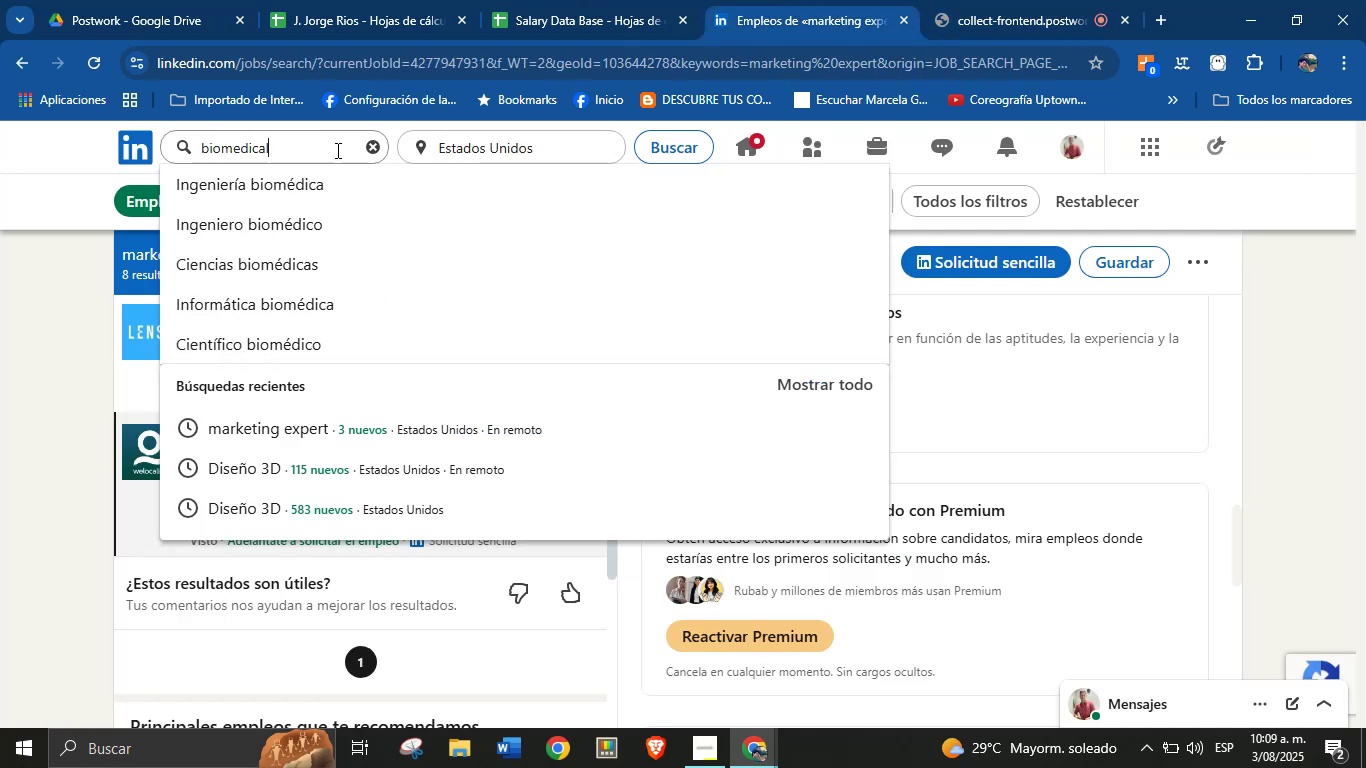 
key(Enter)
 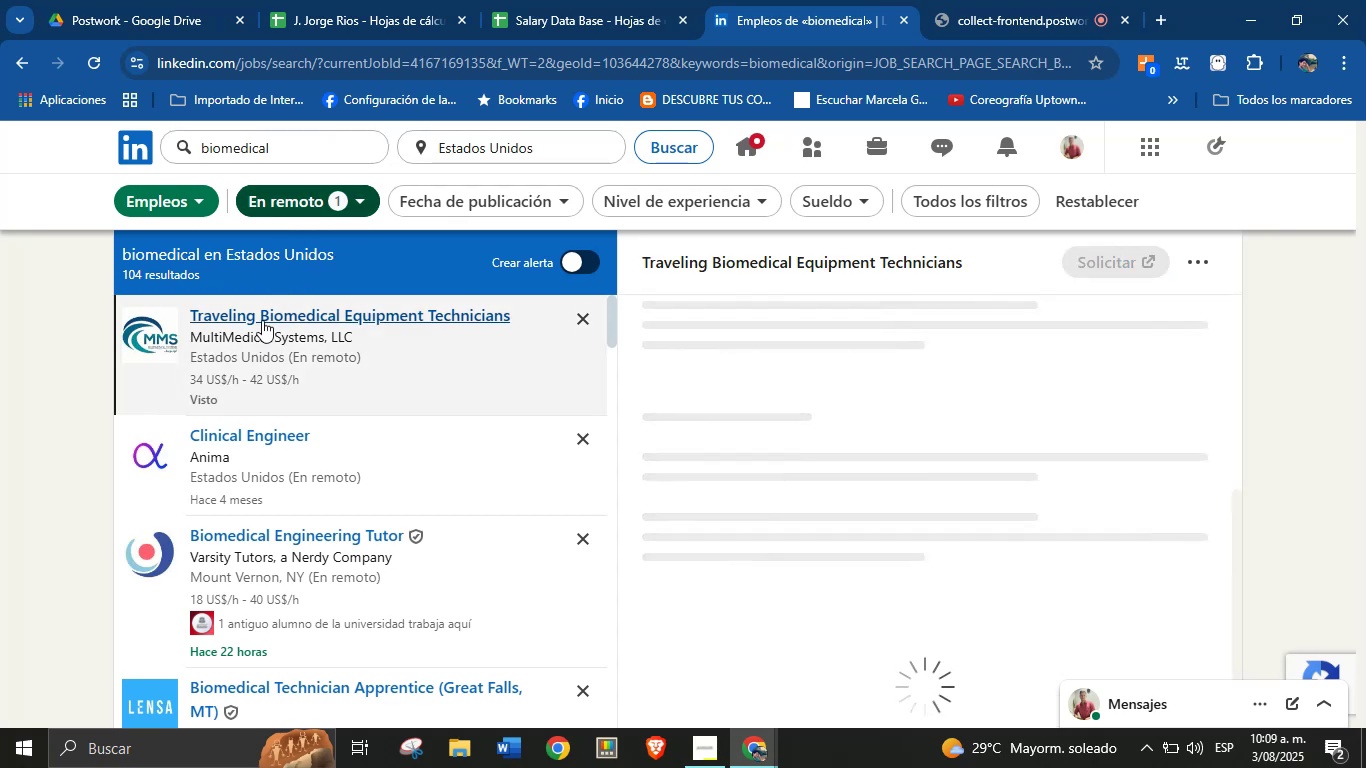 
wait(6.61)
 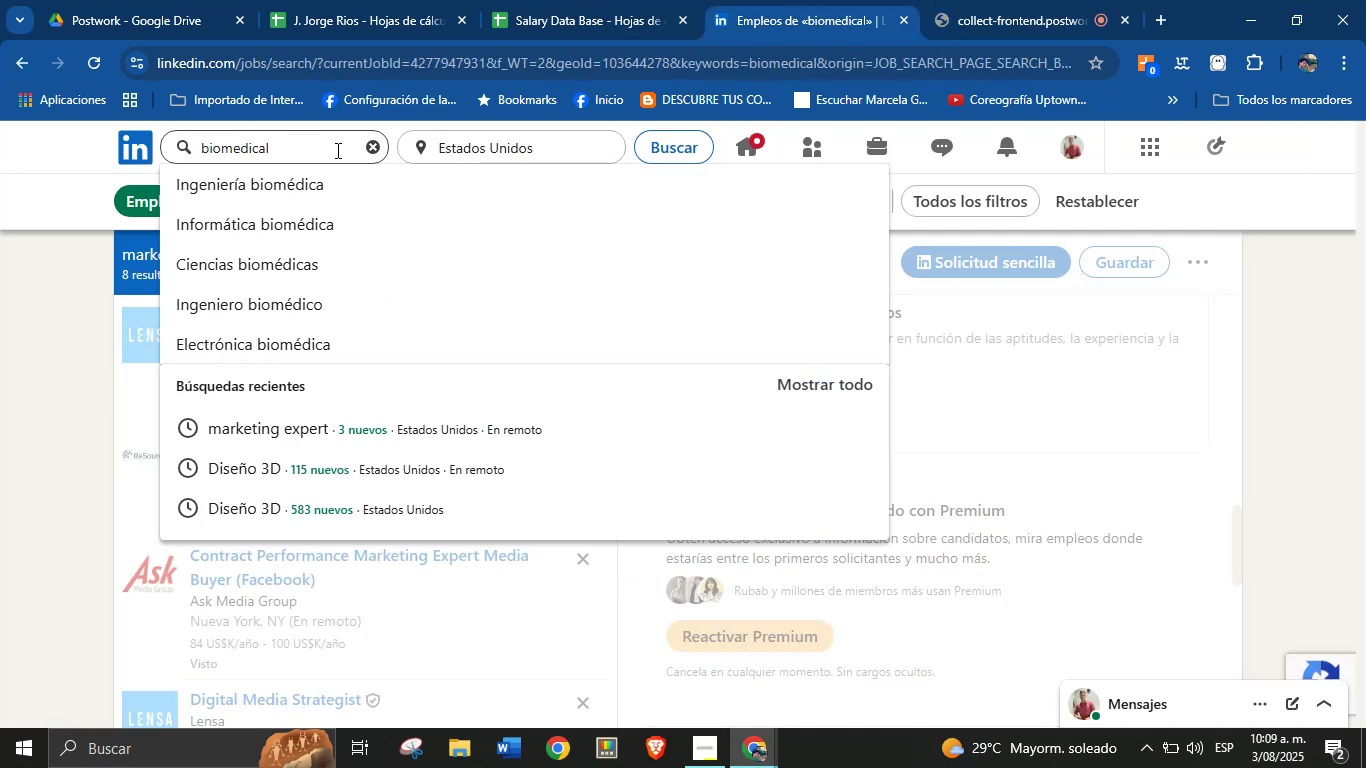 
left_click([303, 152])
 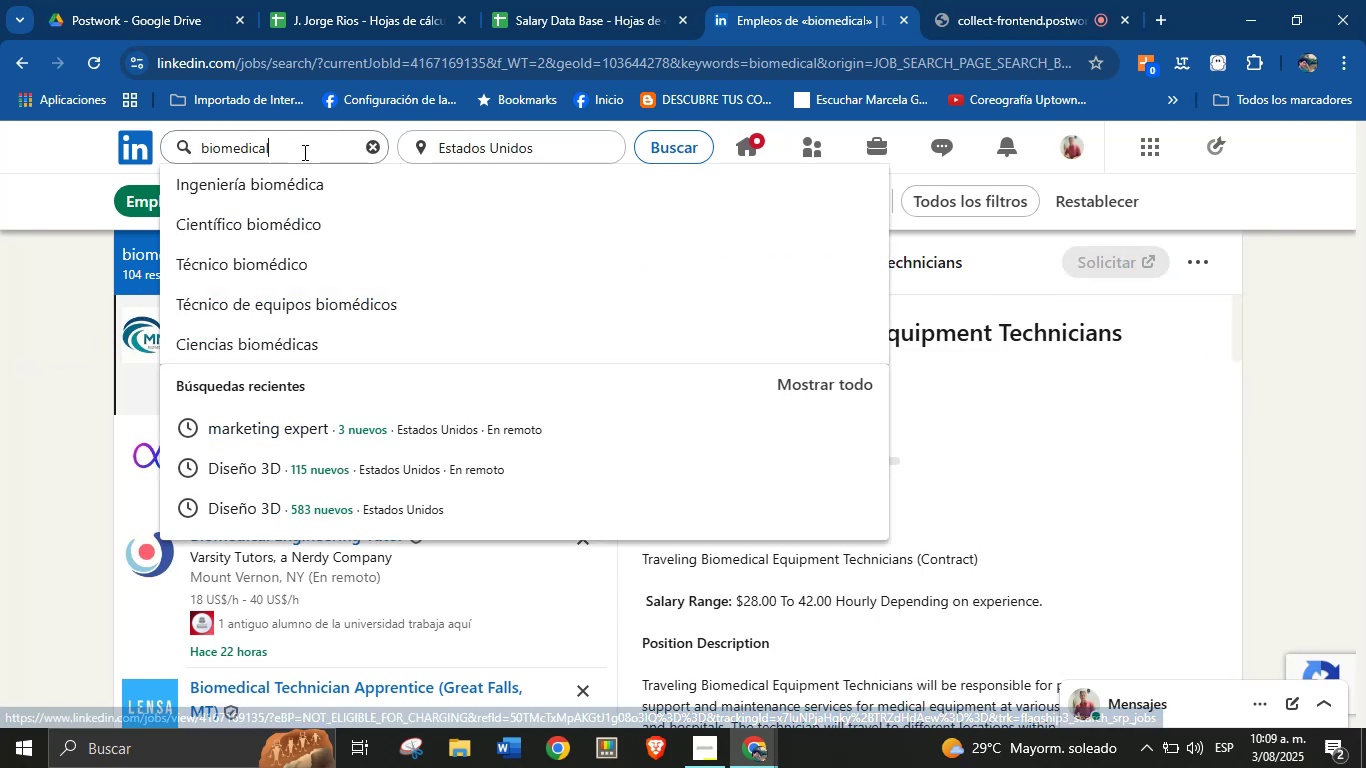 
key(Backspace)
 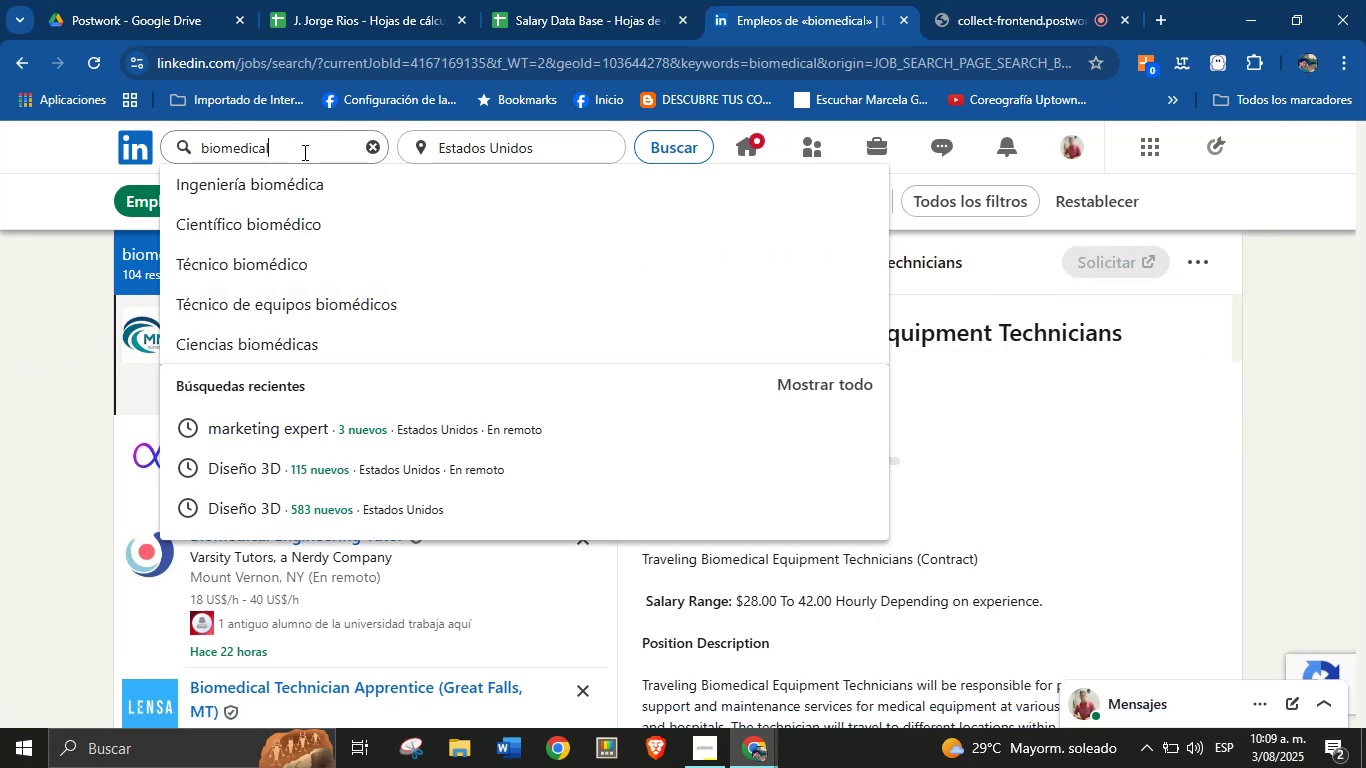 
key(Backspace)
 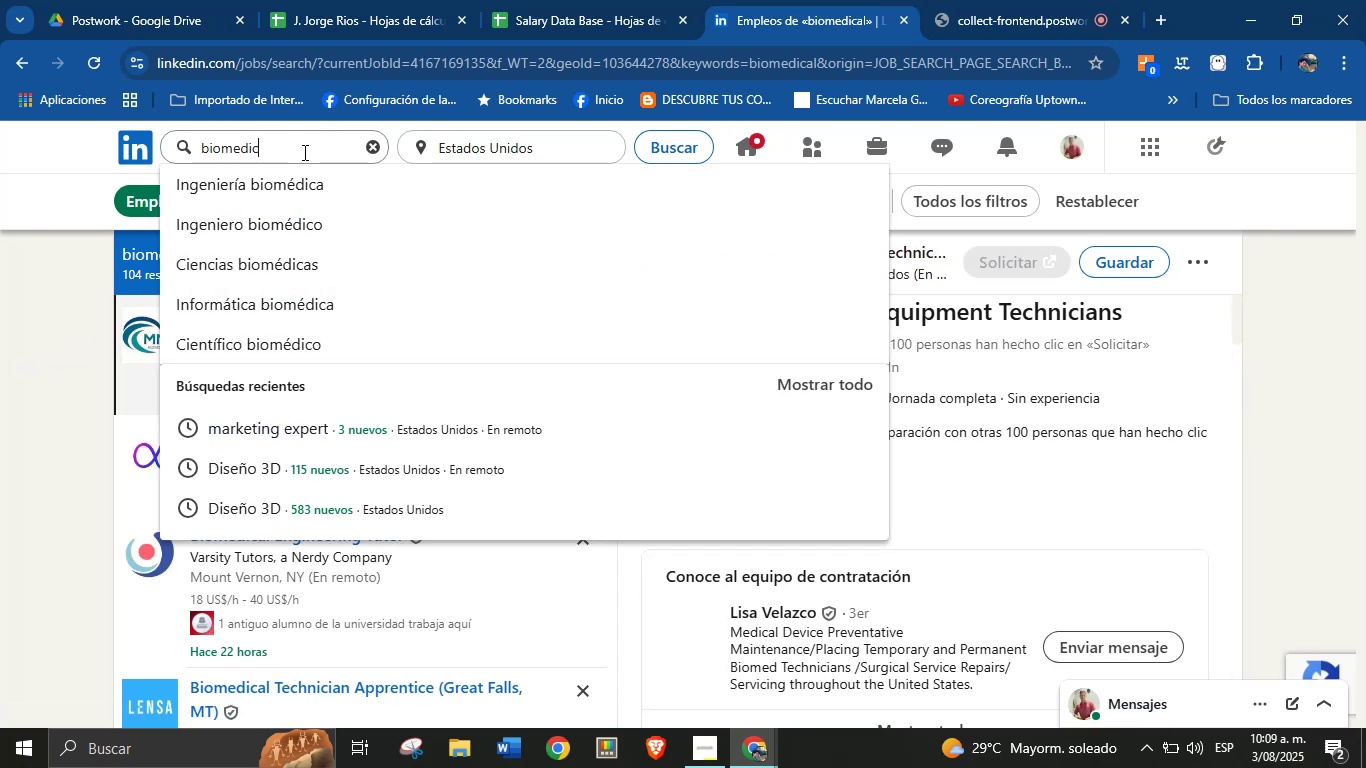 
key(Enter)
 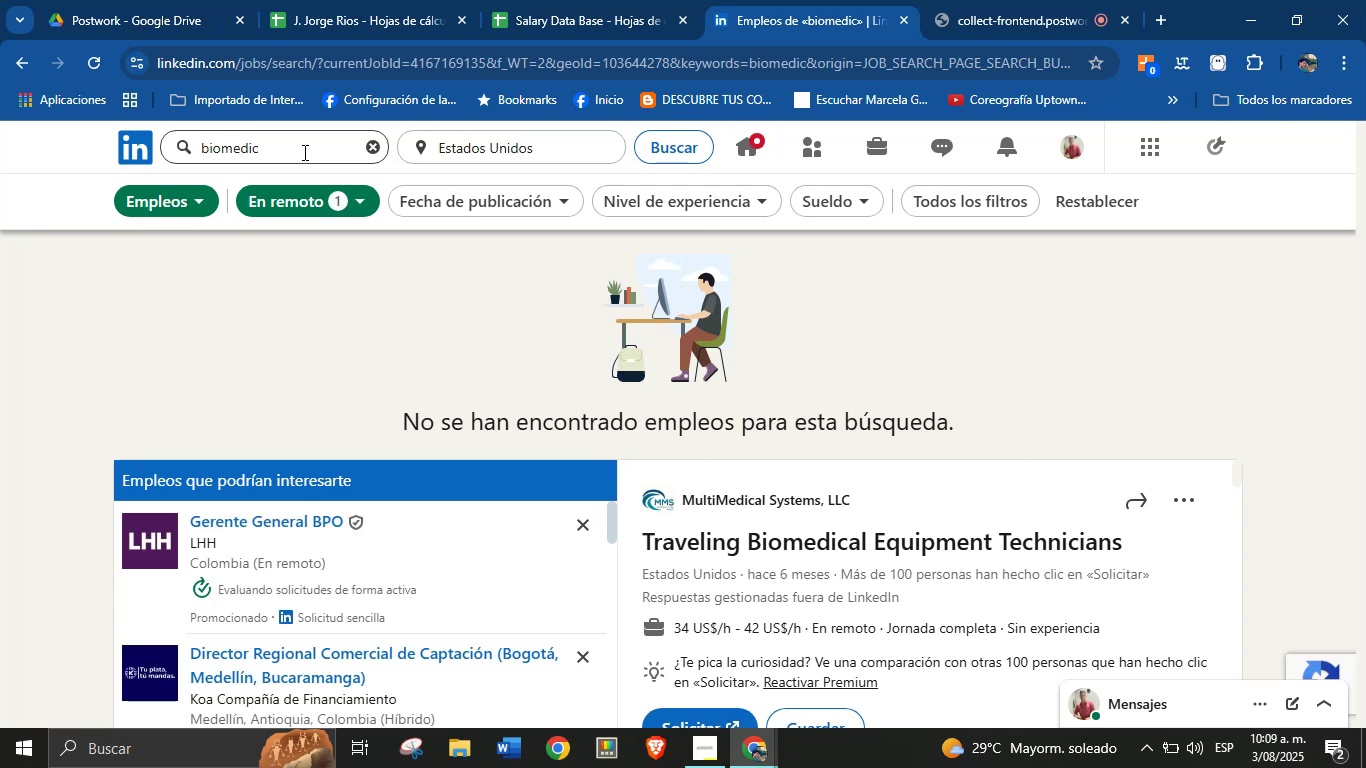 
wait(9.97)
 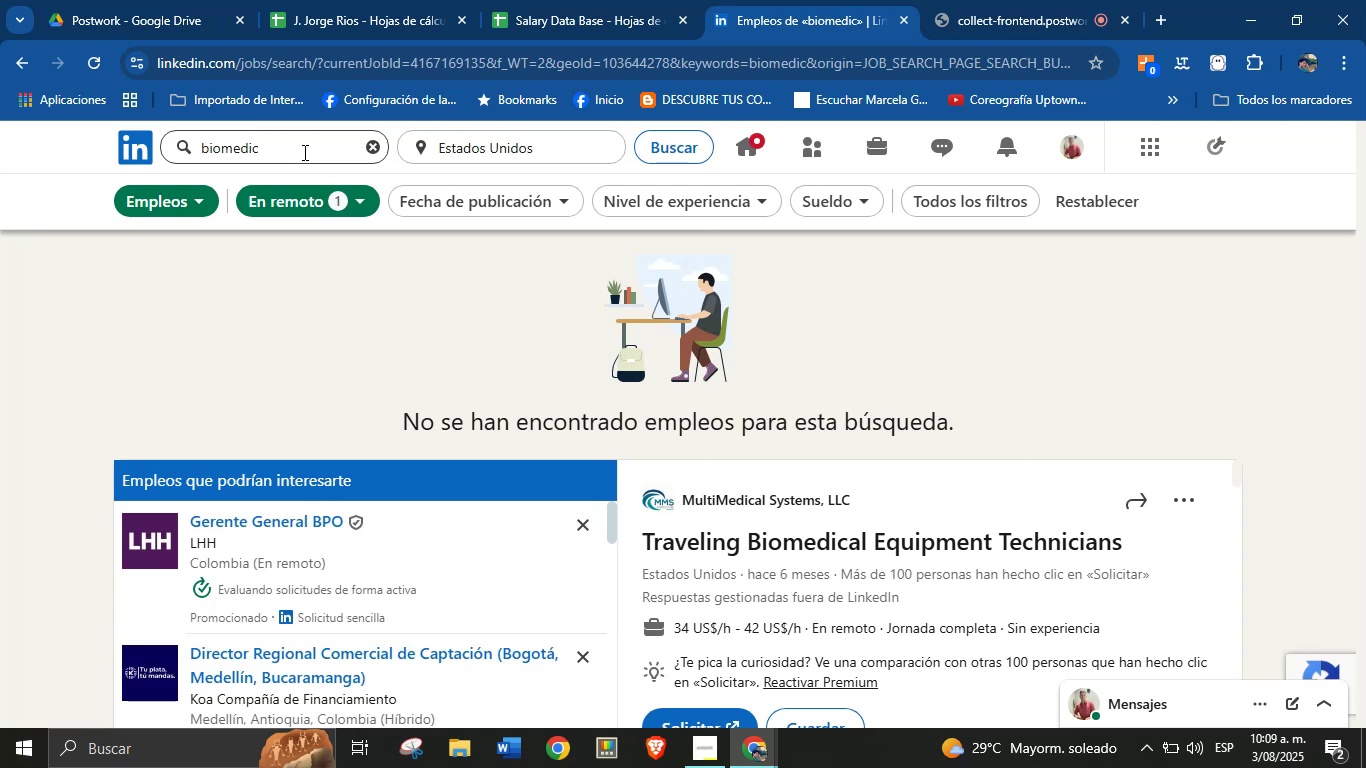 
scroll: coordinate [434, 539], scroll_direction: down, amount: 4.0
 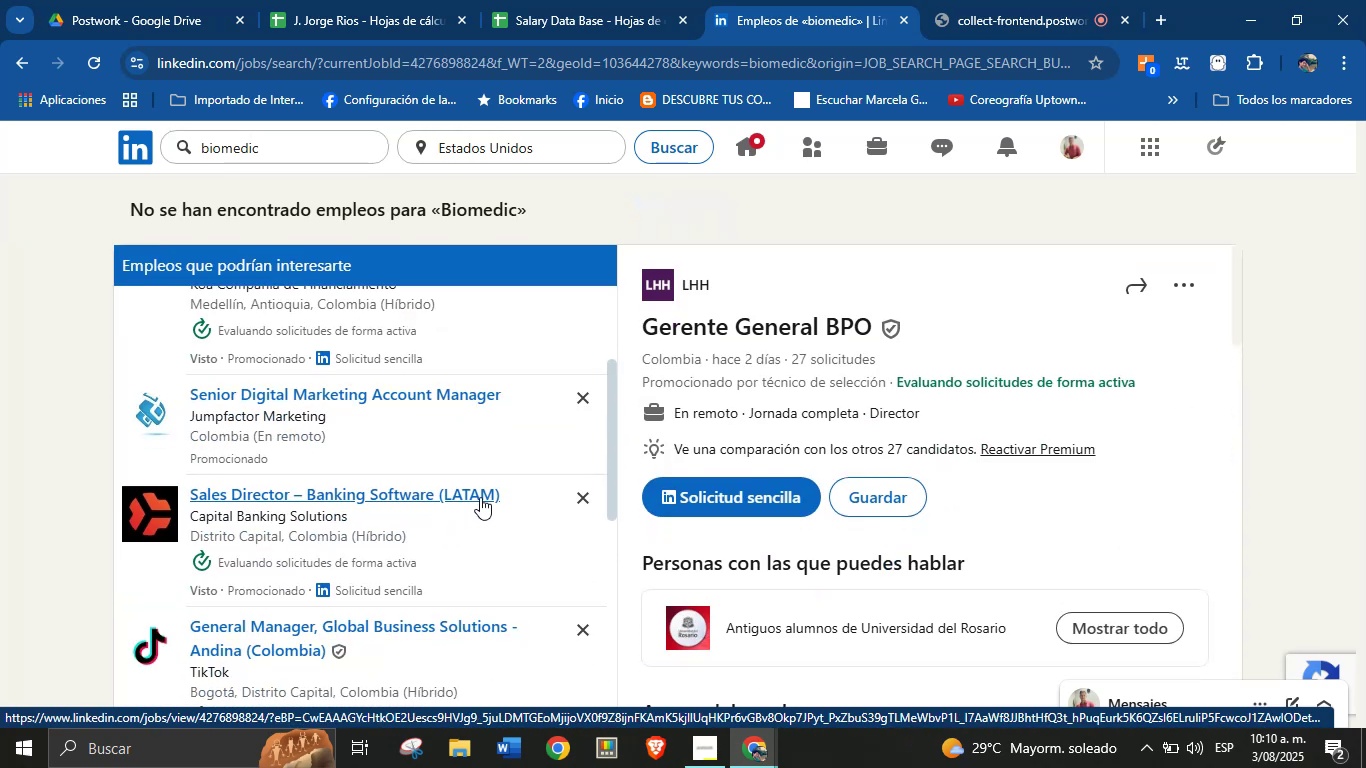 
scroll: coordinate [493, 465], scroll_direction: up, amount: 2.0
 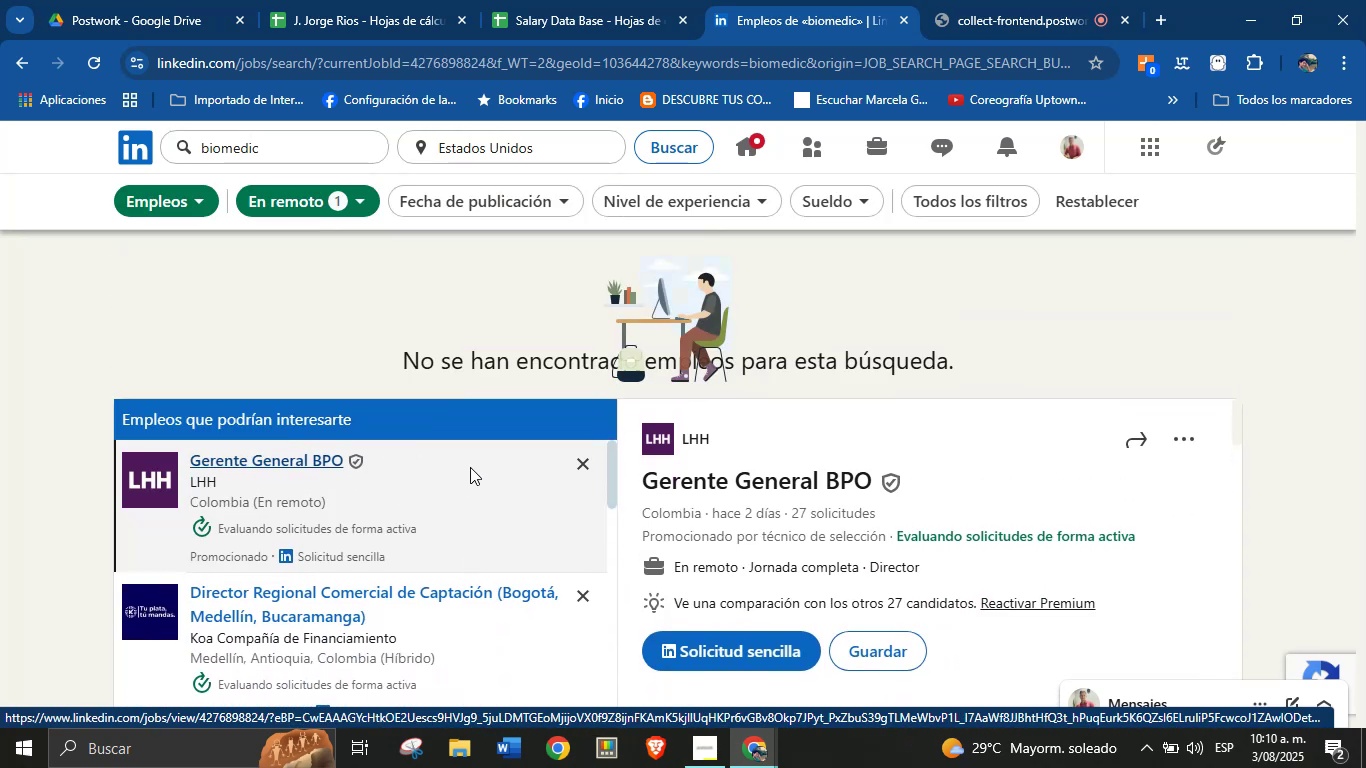 
scroll: coordinate [784, 462], scroll_direction: down, amount: 3.0
 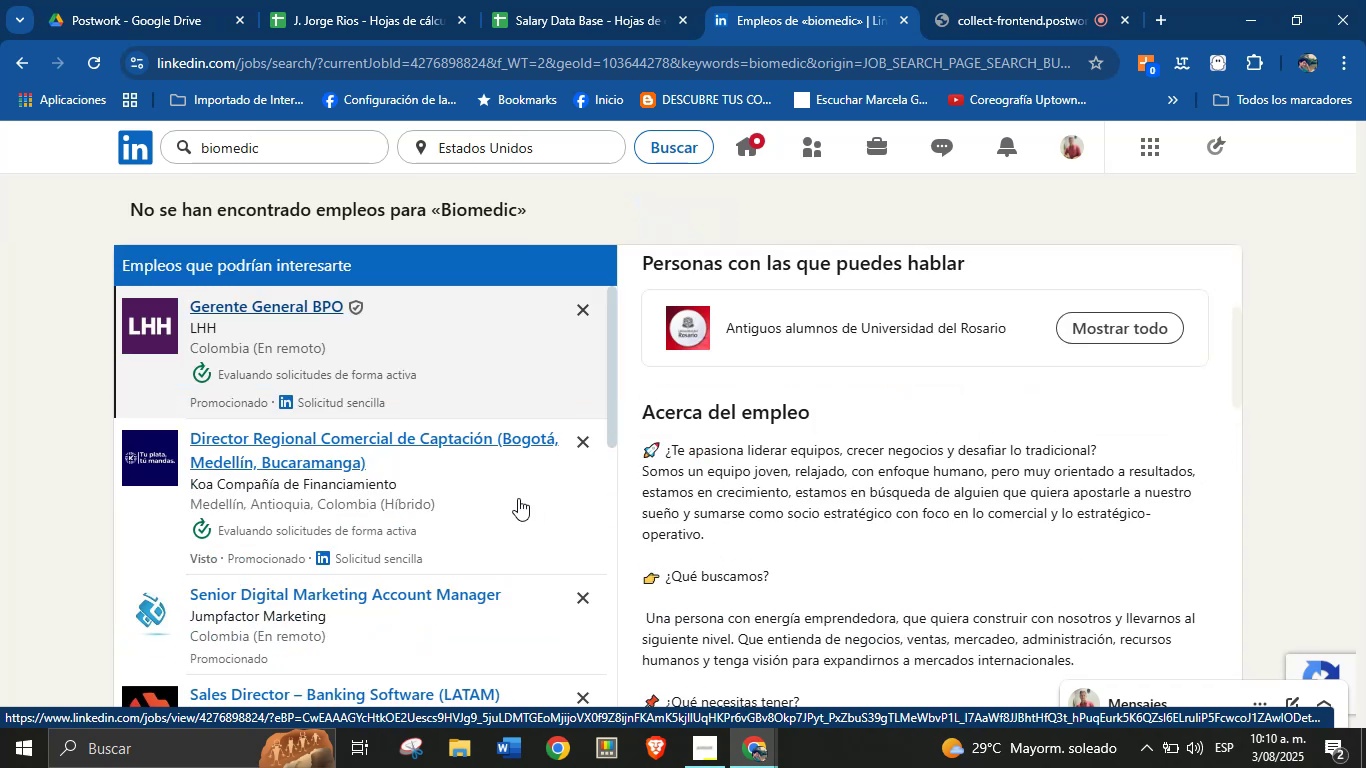 
scroll: coordinate [920, 501], scroll_direction: up, amount: 1.0
 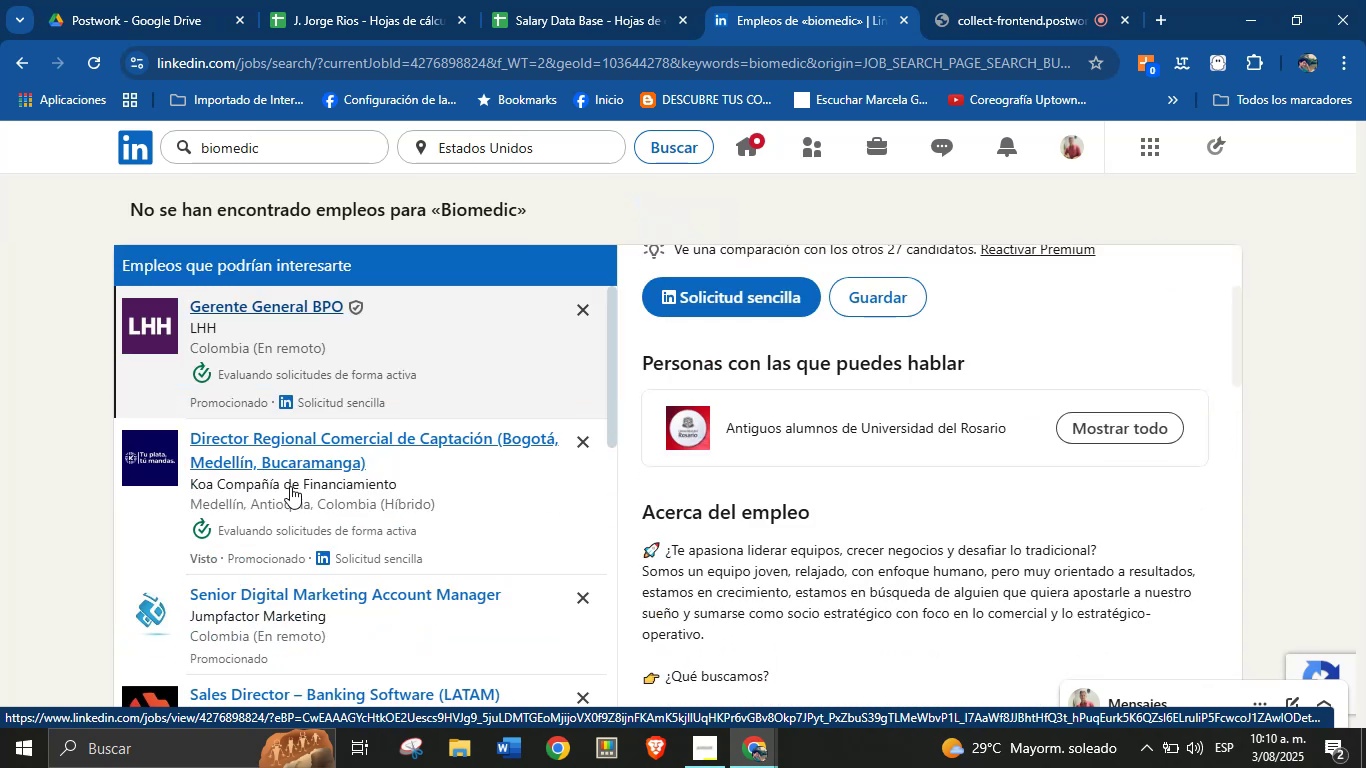 
wait(5.39)
 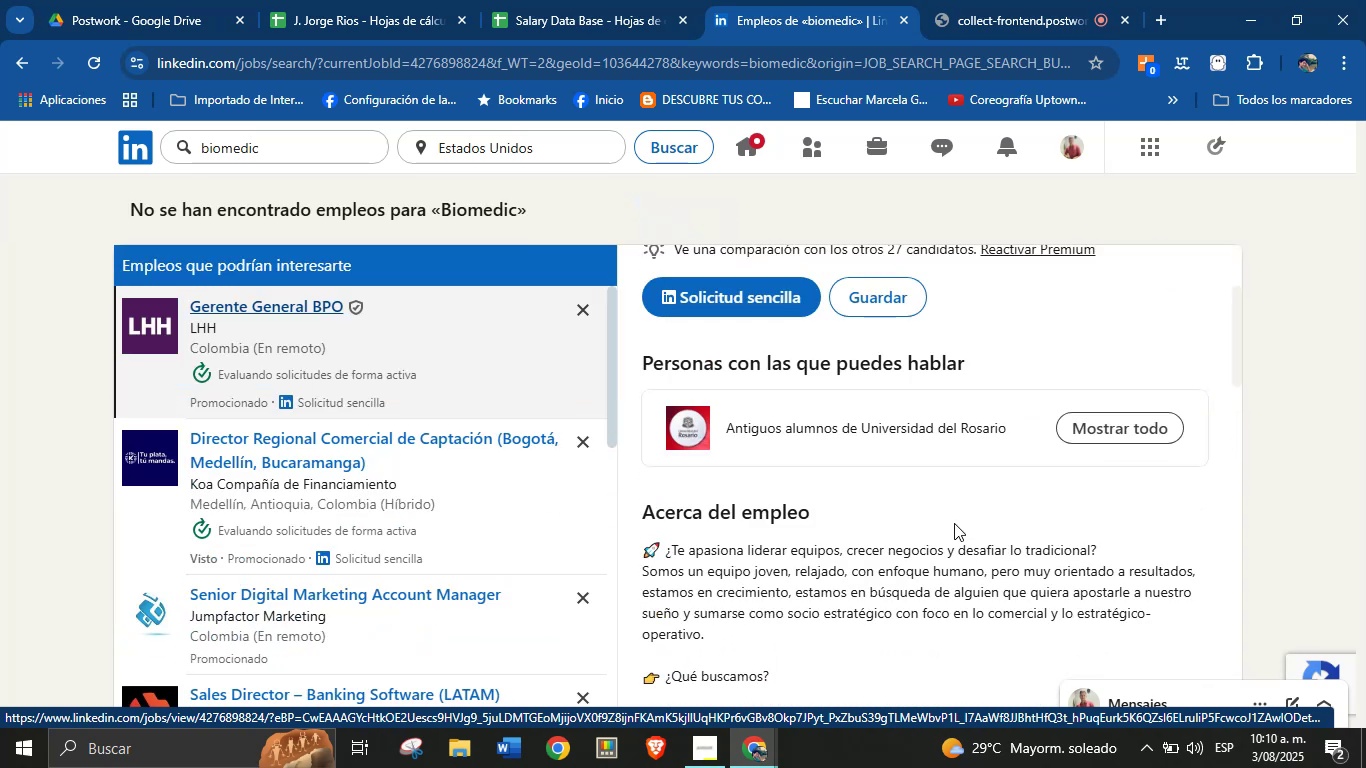 
scroll: coordinate [878, 556], scroll_direction: down, amount: 7.0
 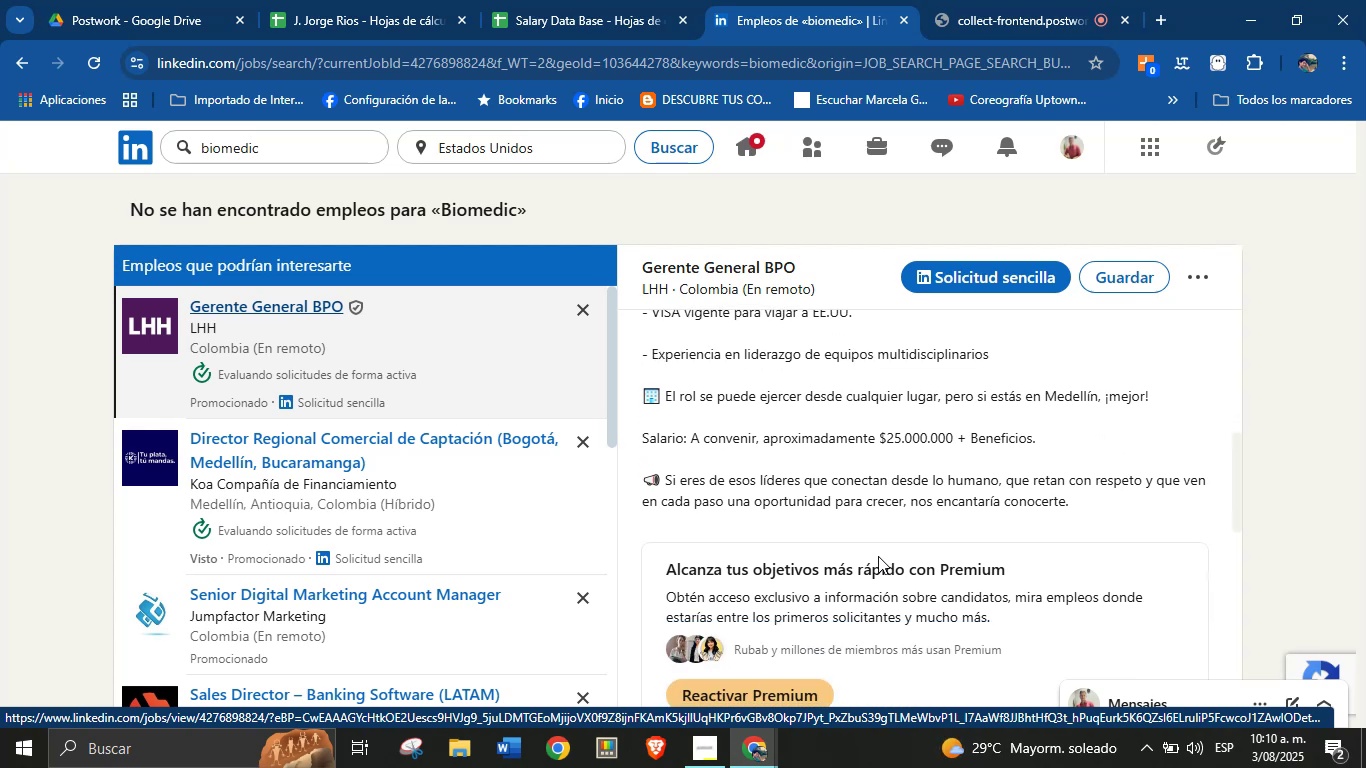 
scroll: coordinate [482, 392], scroll_direction: up, amount: 15.0
 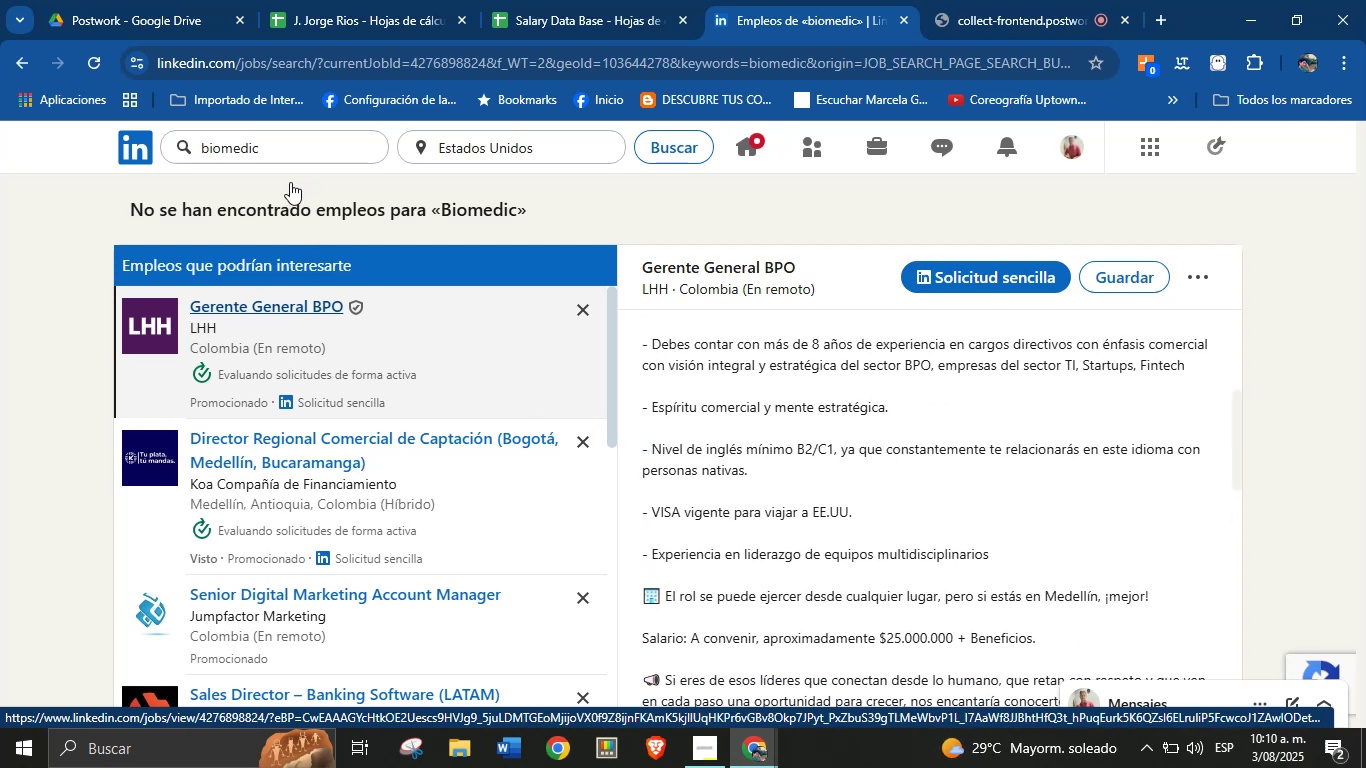 
left_click([303, 152])
 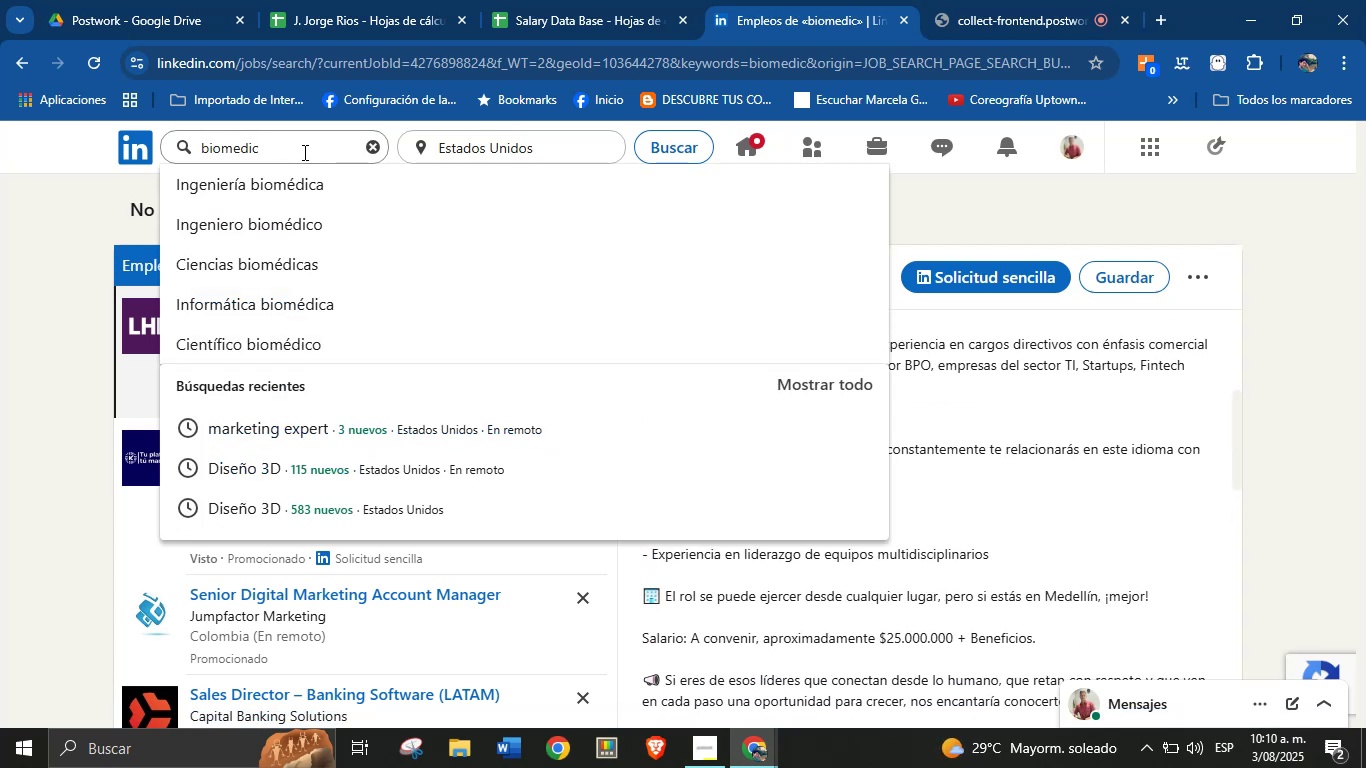 
type(al)
 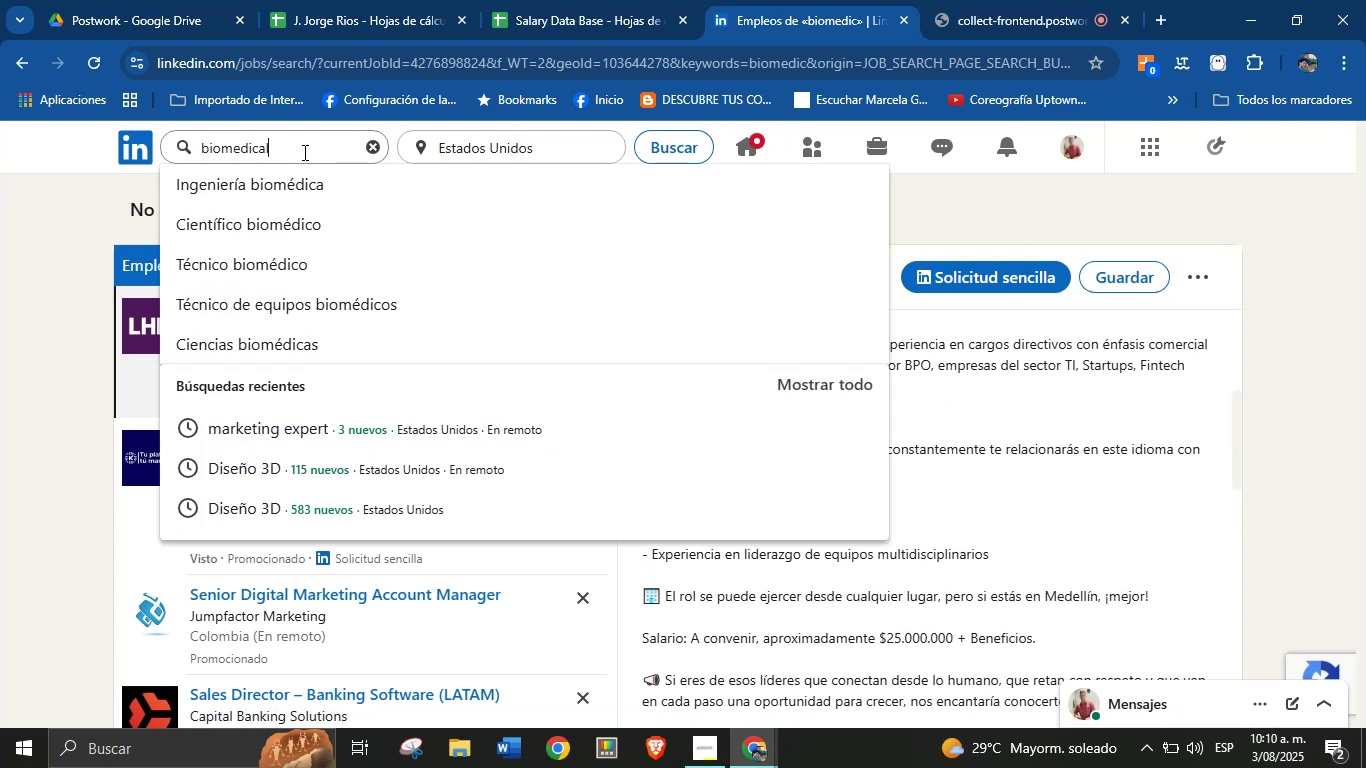 
key(Enter)
 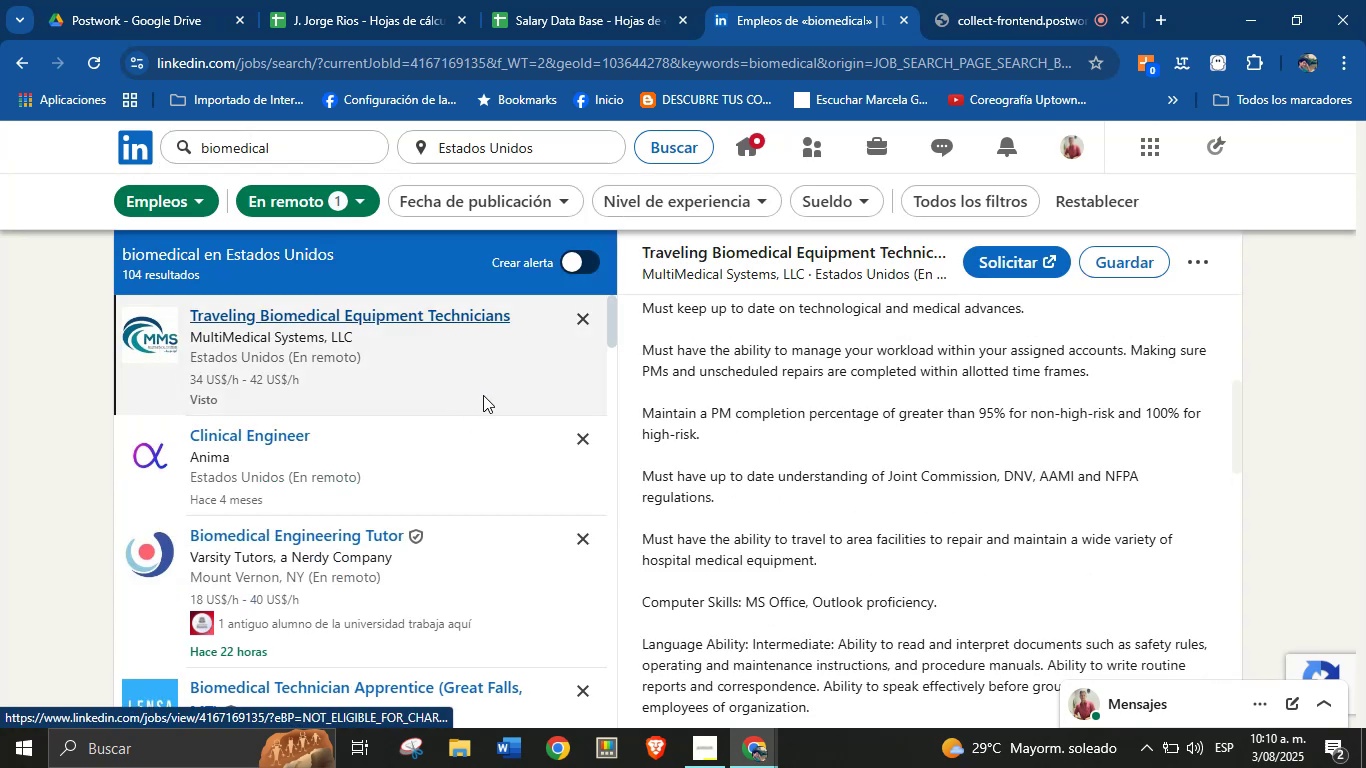 
wait(5.03)
 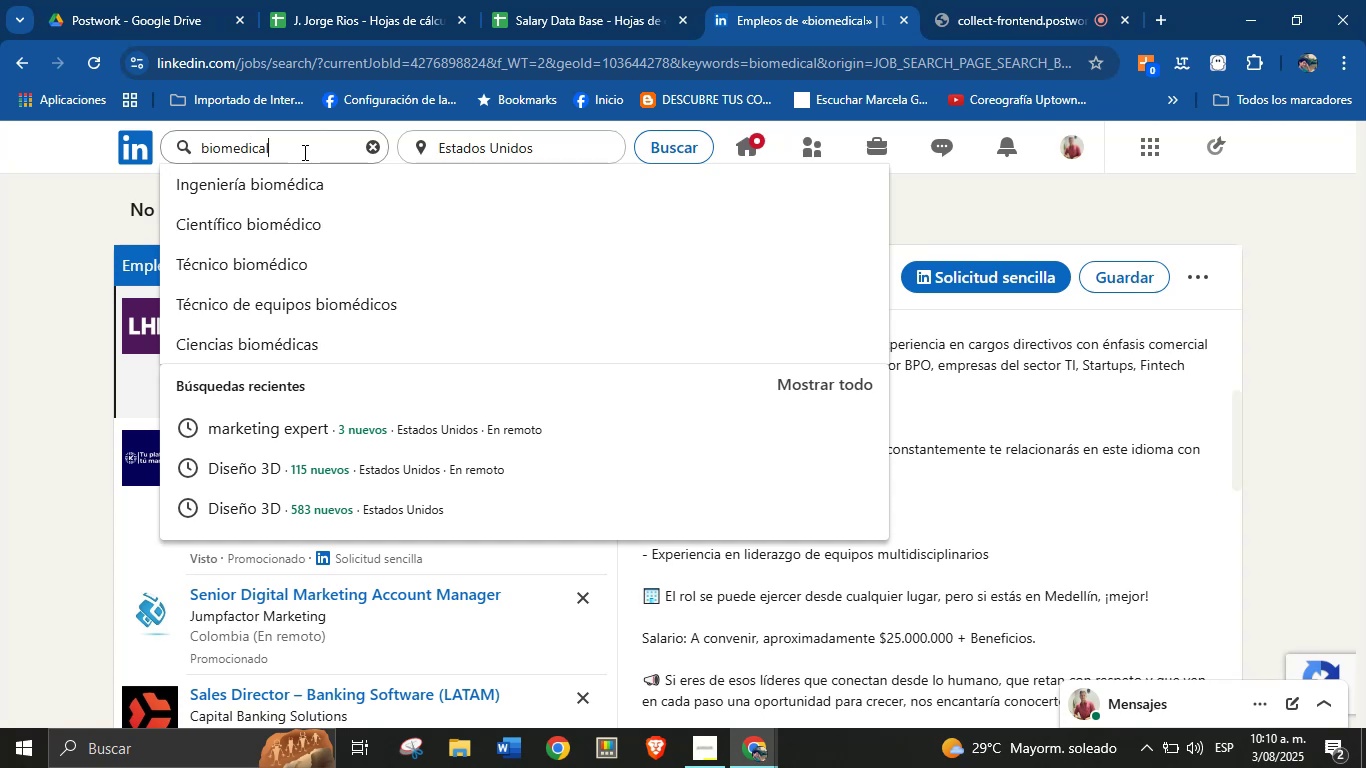 
scroll: coordinate [870, 444], scroll_direction: up, amount: 12.0
 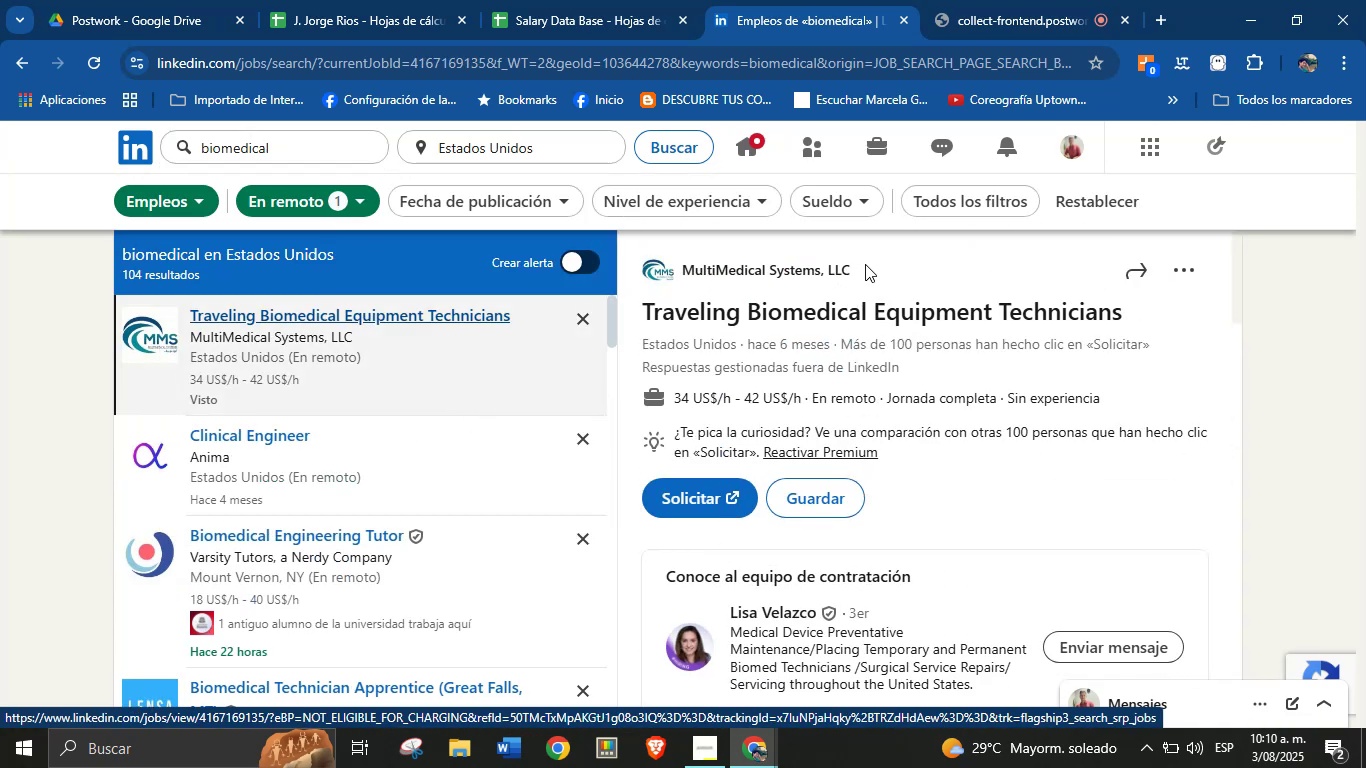 
left_click([967, 39])
 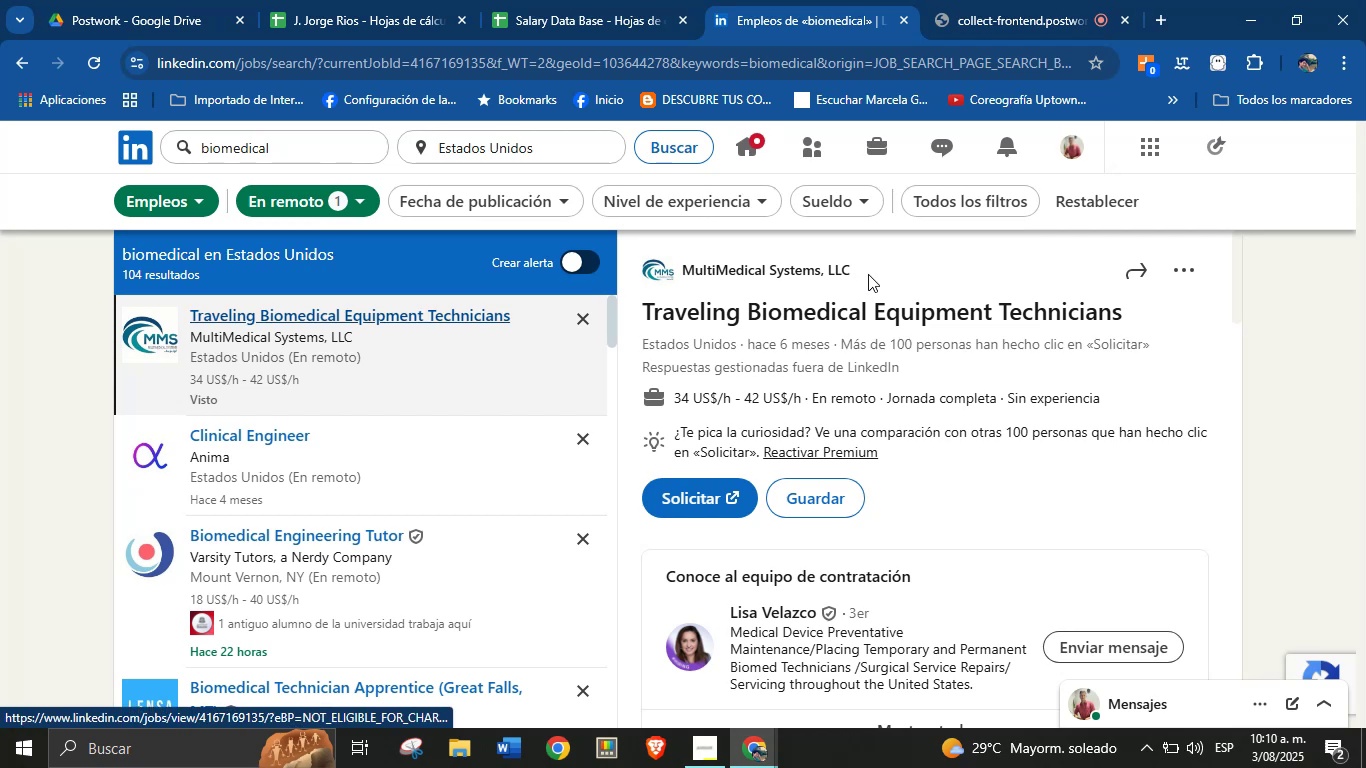 
left_click_drag(start_coordinate=[870, 264], to_coordinate=[687, 276])
 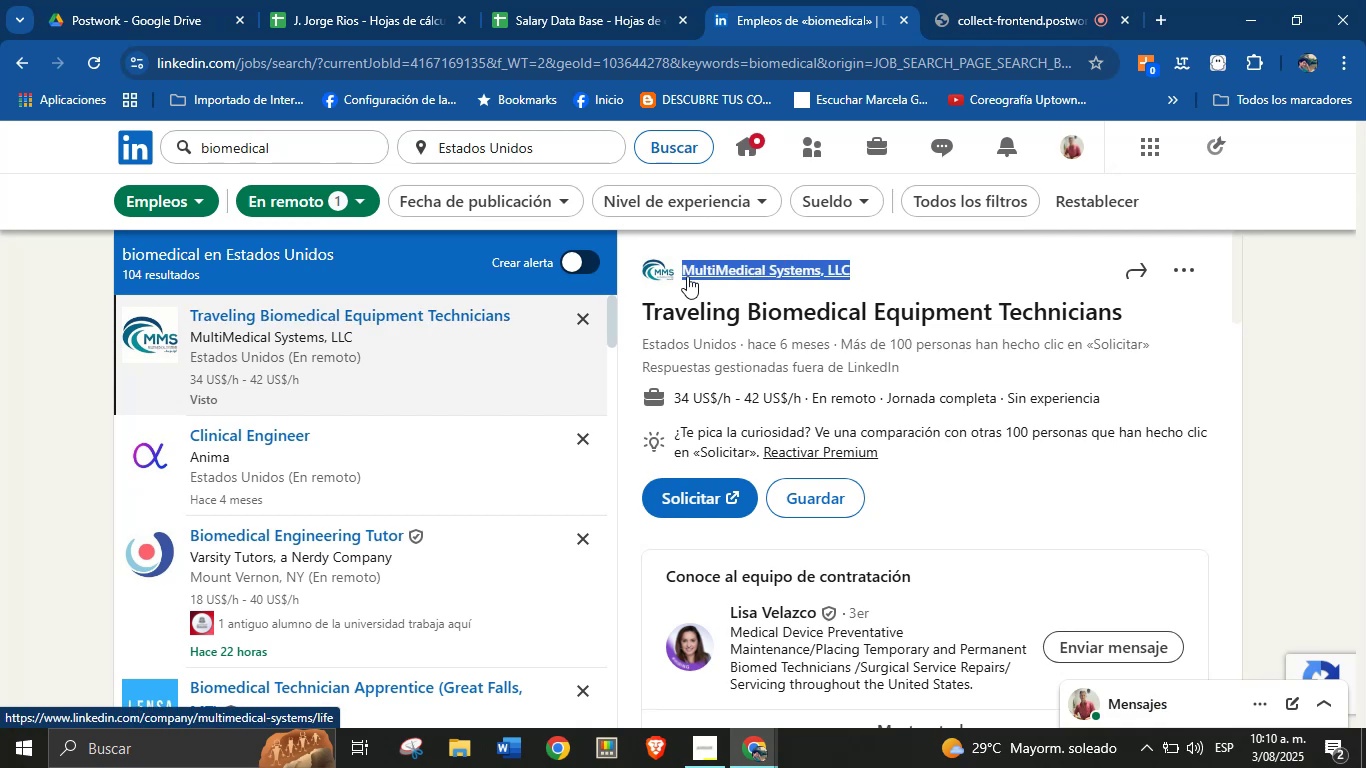 
key(Alt+Control+C)
 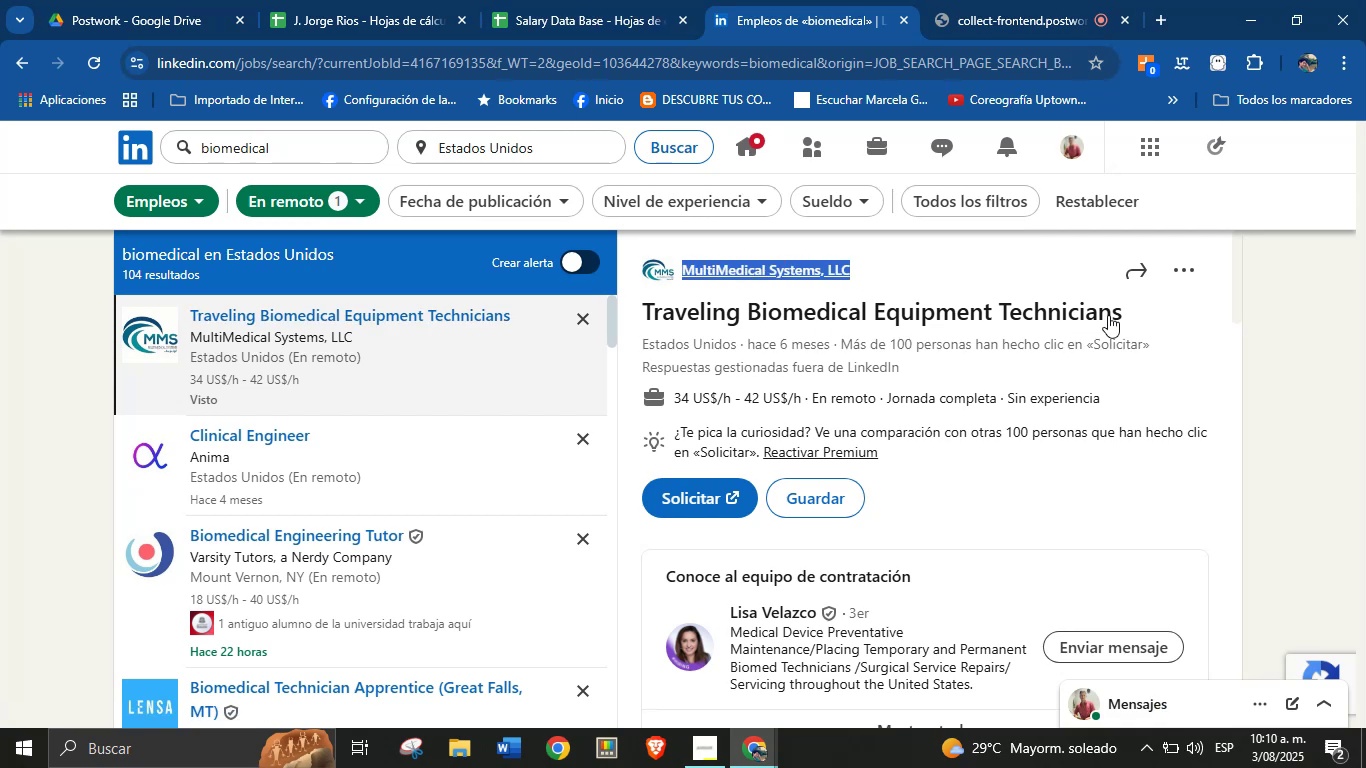 
key(Alt+Control+ControlLeft)
 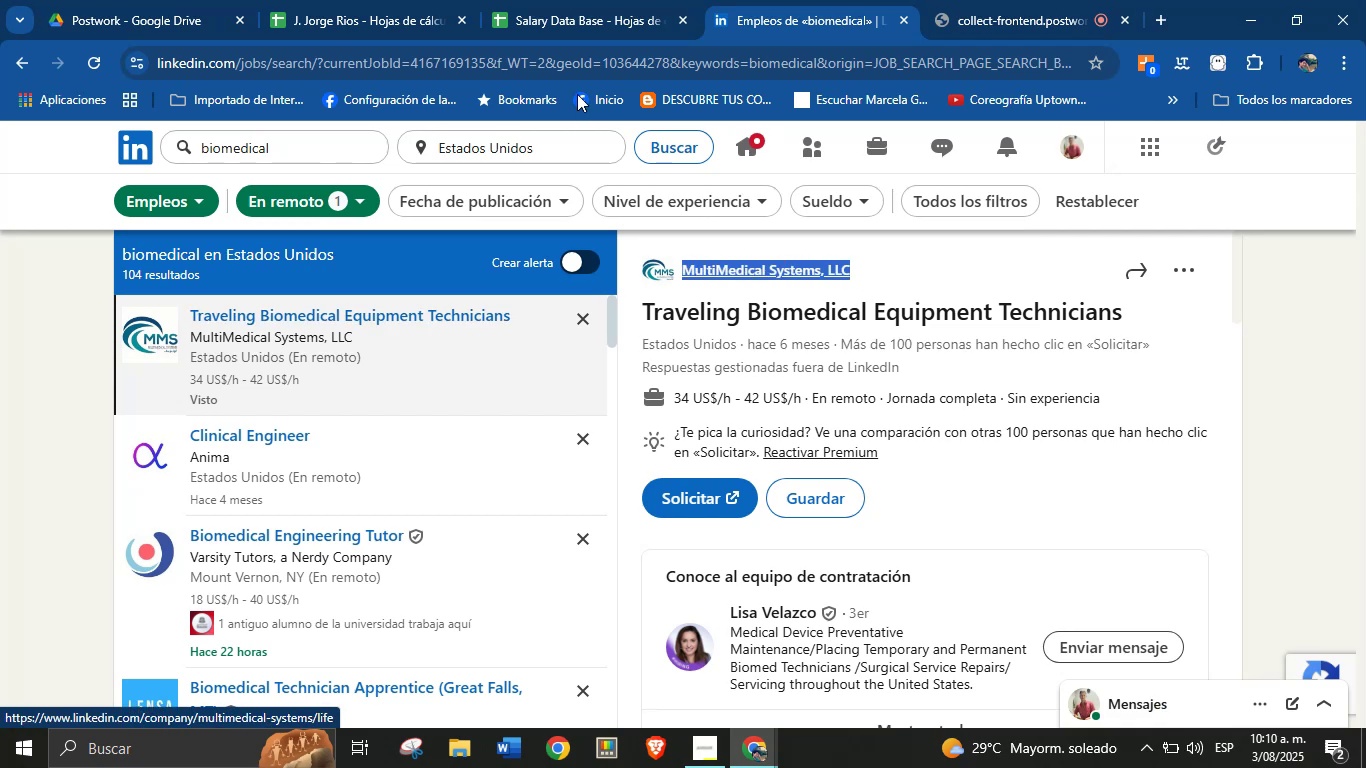 
key(Alt+AltLeft)
 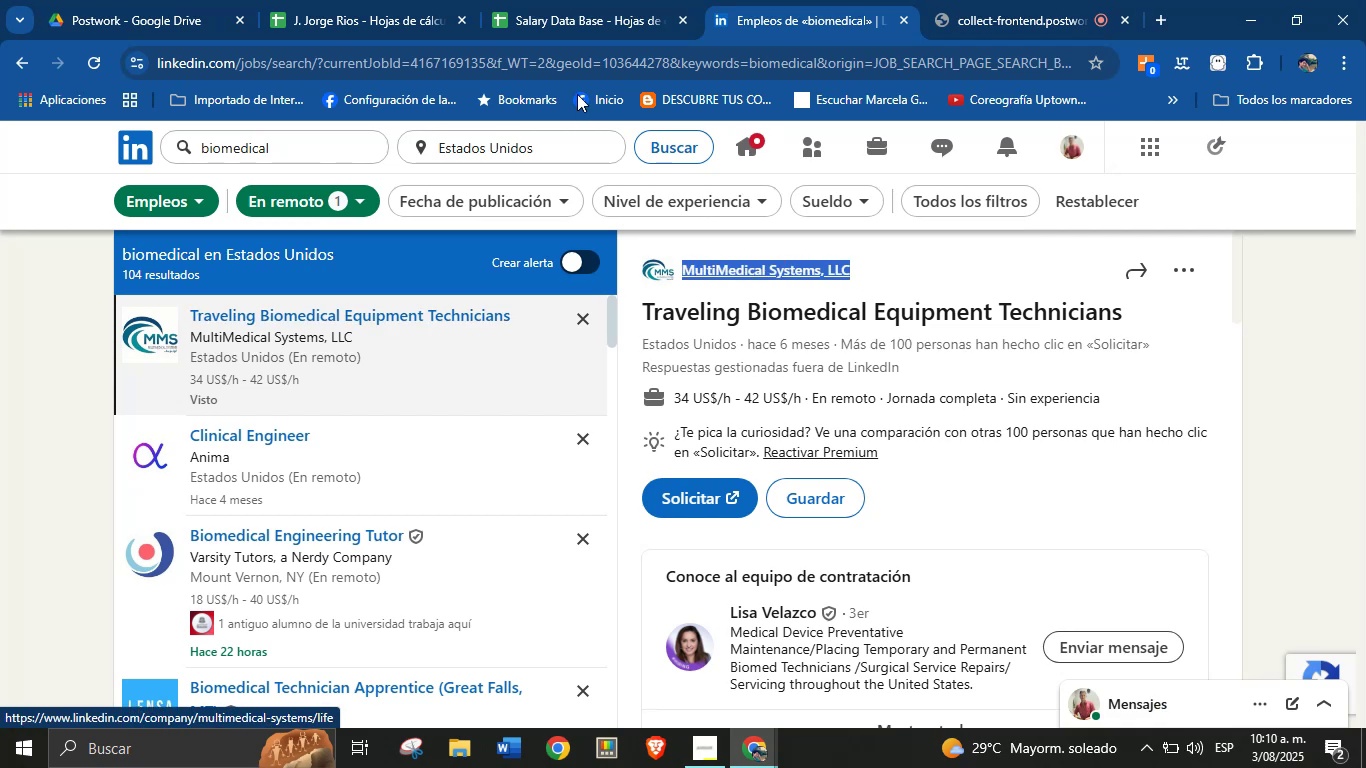 
left_click_drag(start_coordinate=[1130, 318], to_coordinate=[642, 314])
 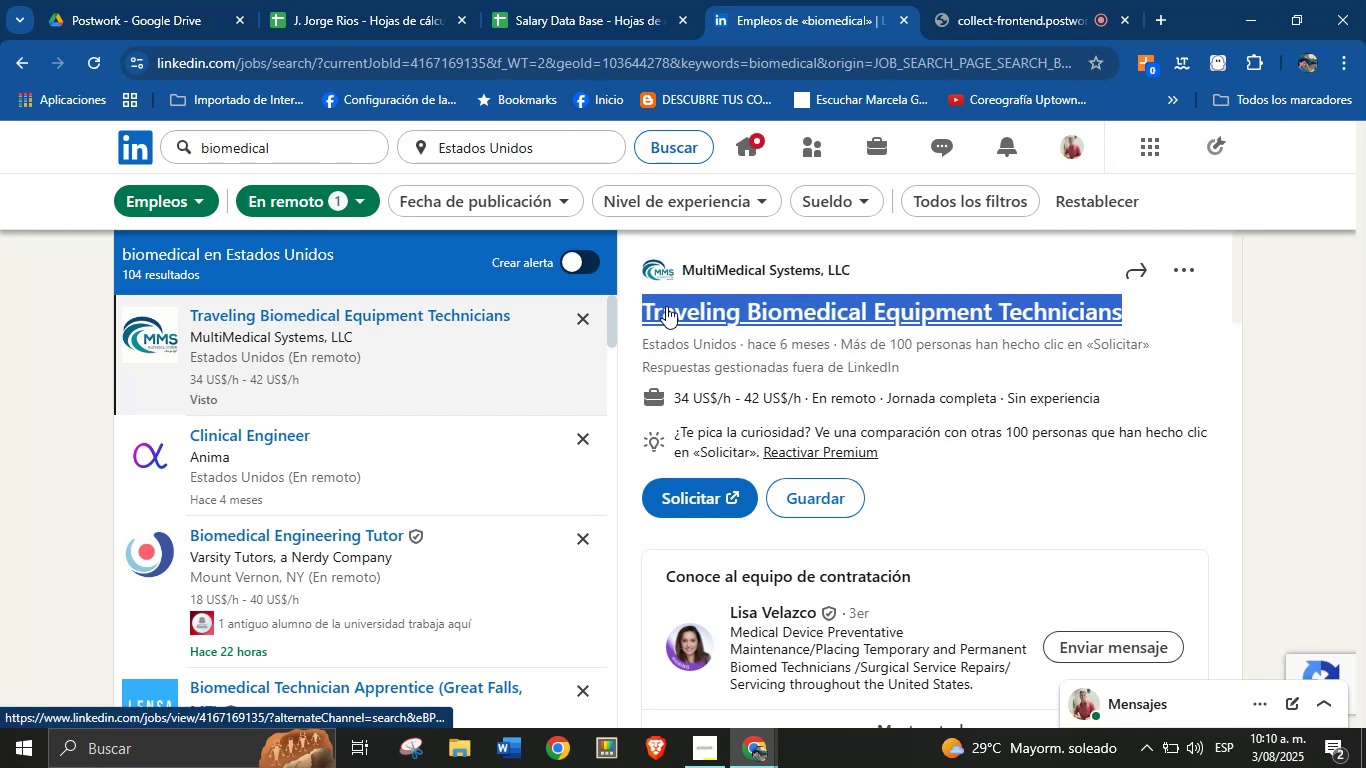 
key(Alt+Control+ControlLeft)
 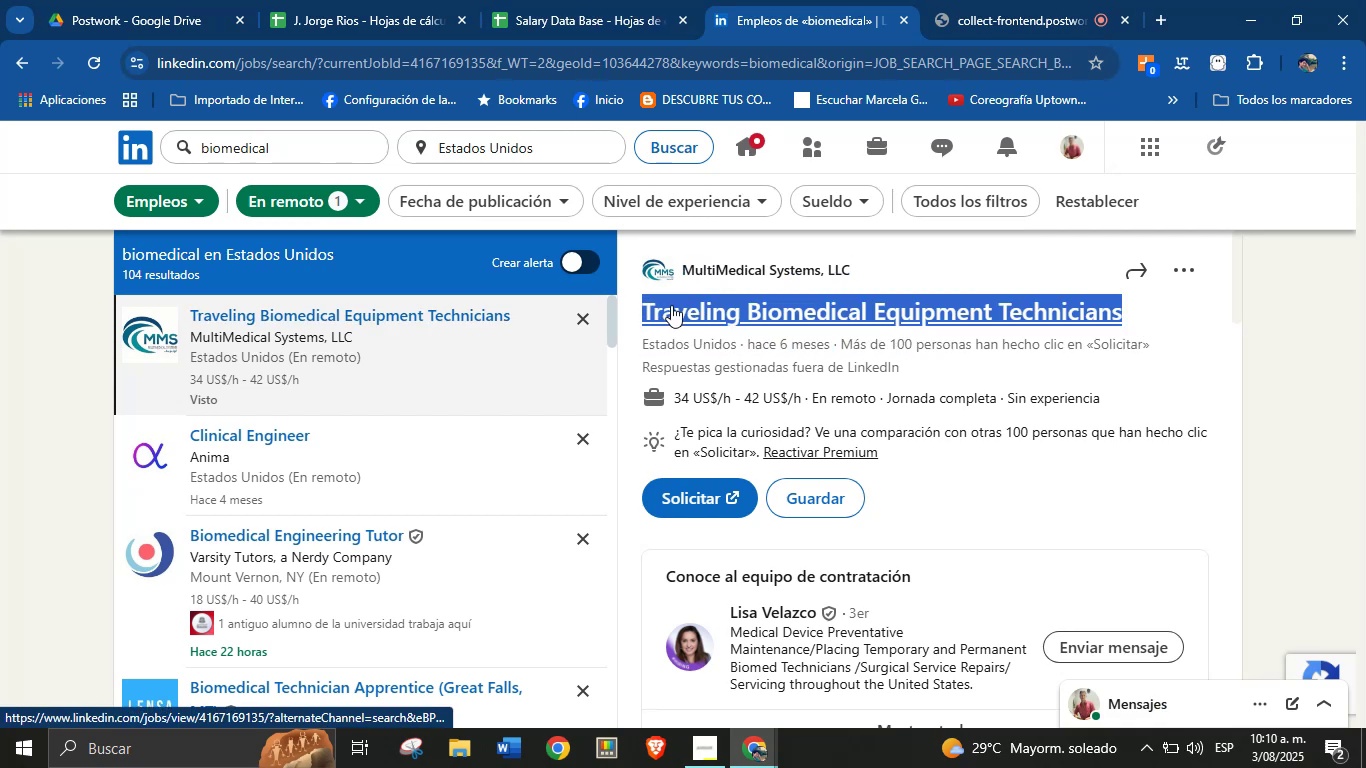 
key(Alt+AltLeft)
 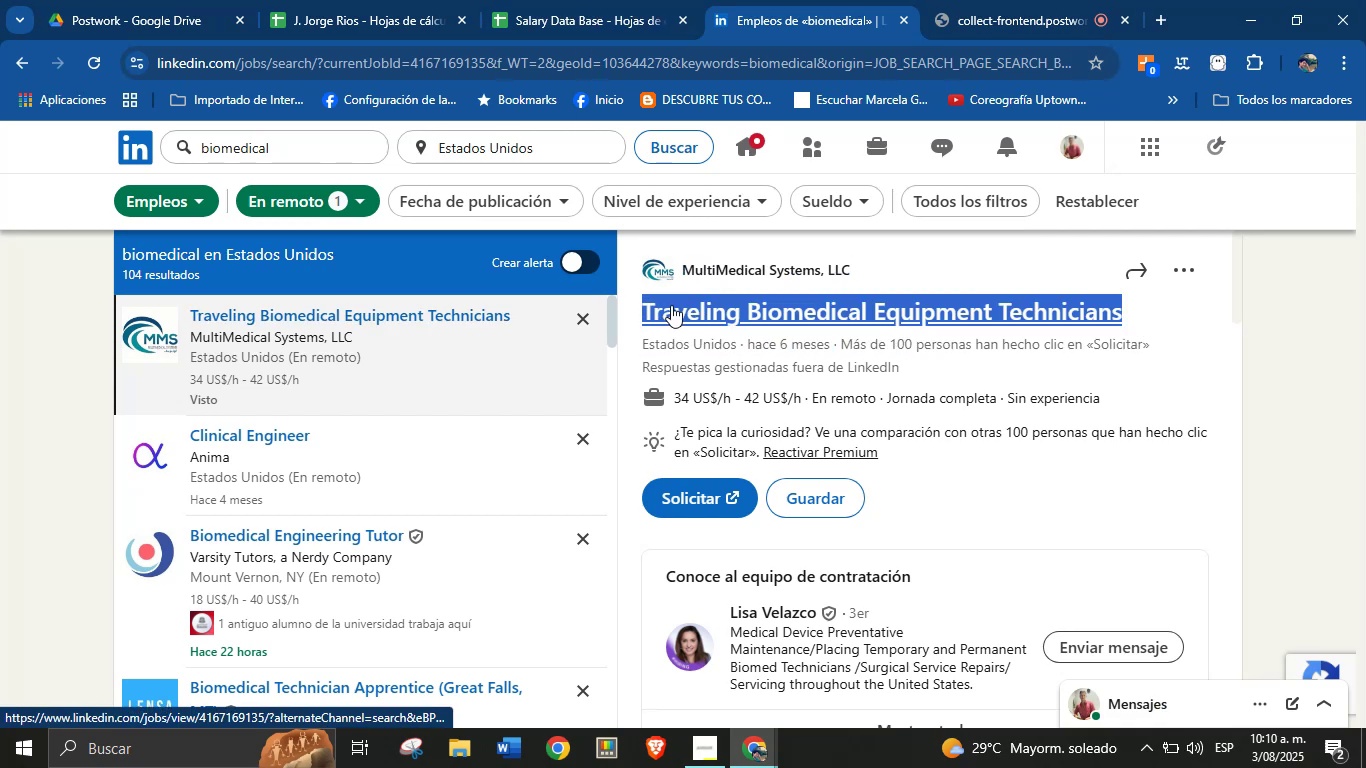 
key(Alt+Control+C)
 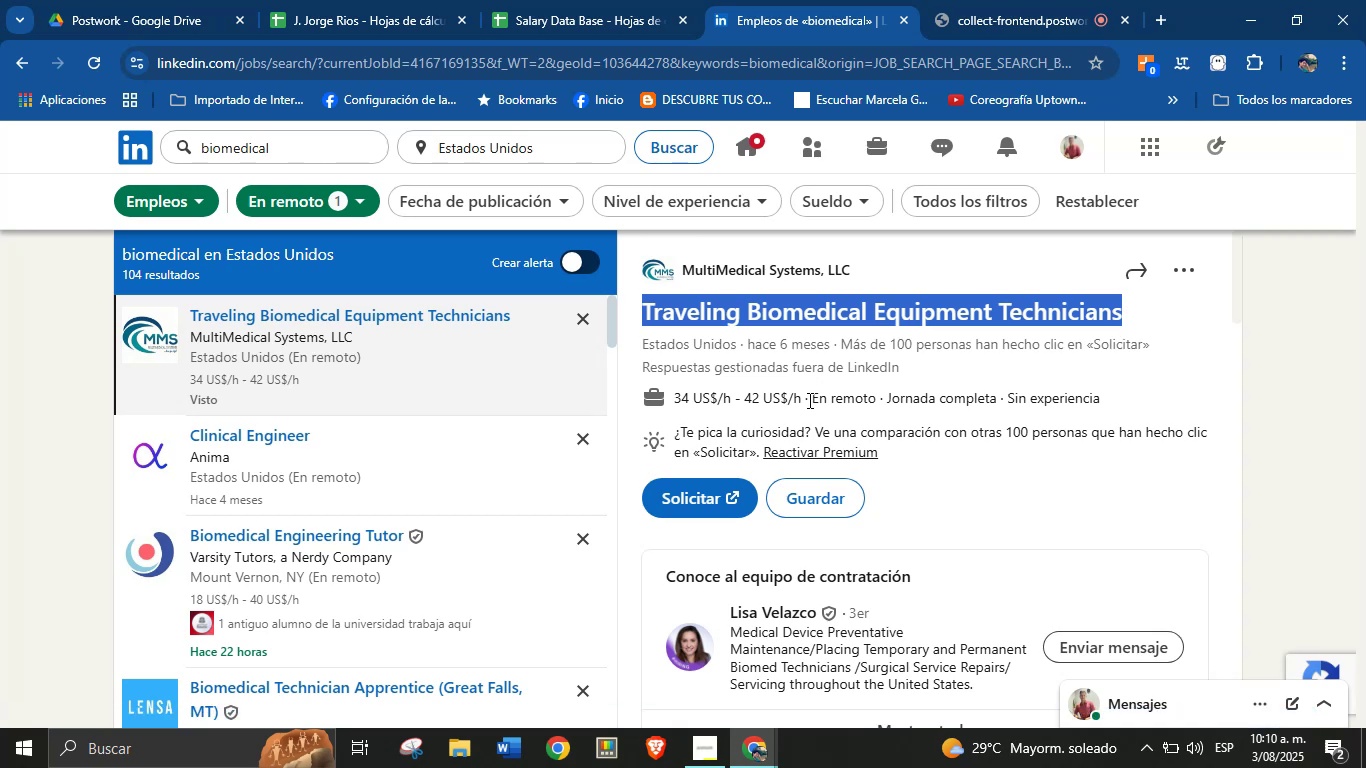 
left_click_drag(start_coordinate=[803, 401], to_coordinate=[673, 397])
 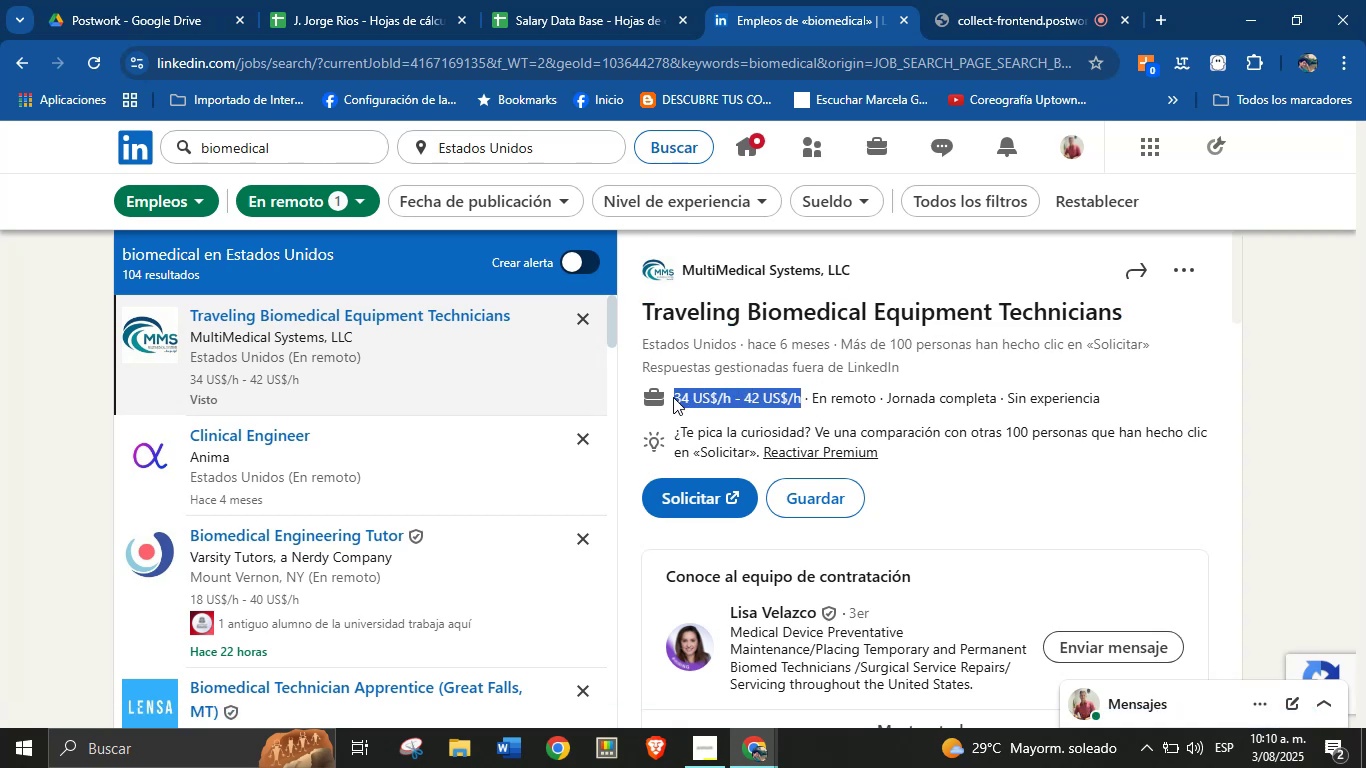 
key(Alt+Control+ControlLeft)
 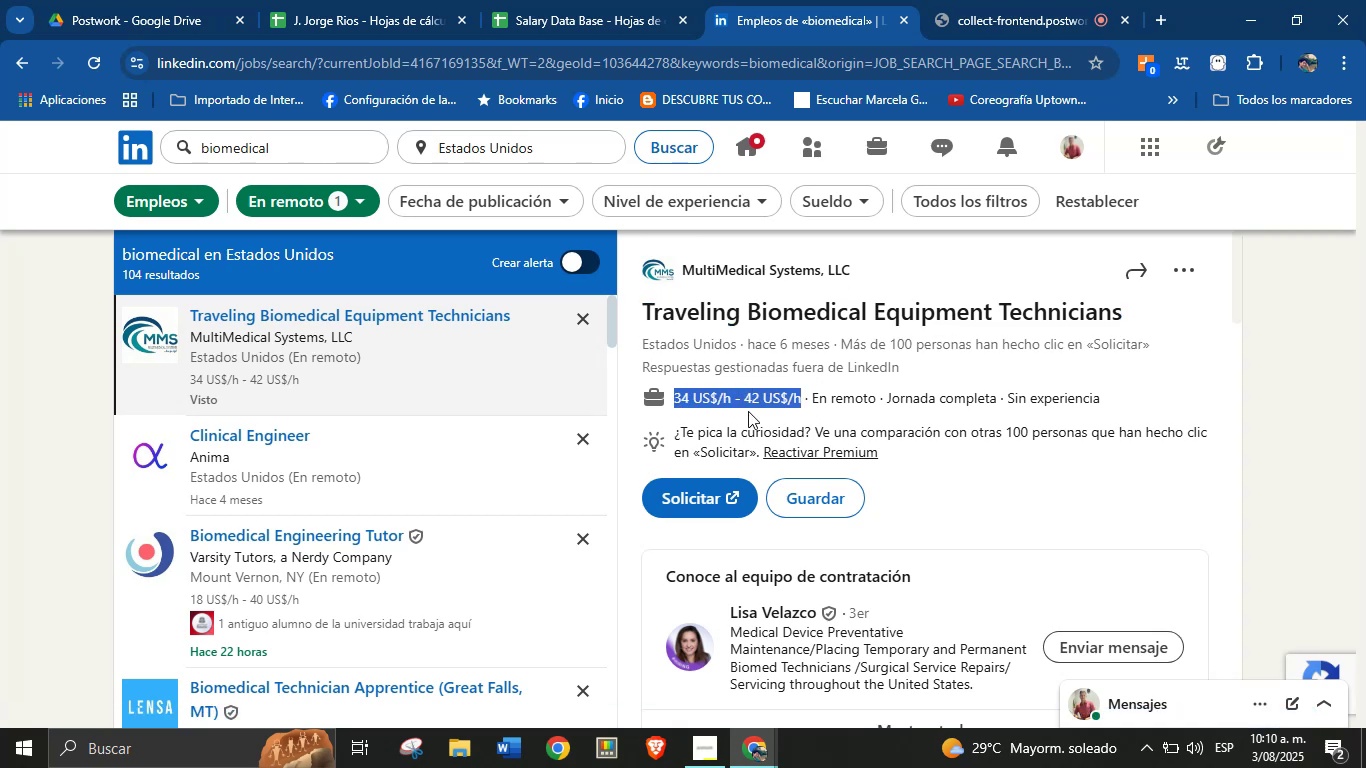 
key(Alt+AltLeft)
 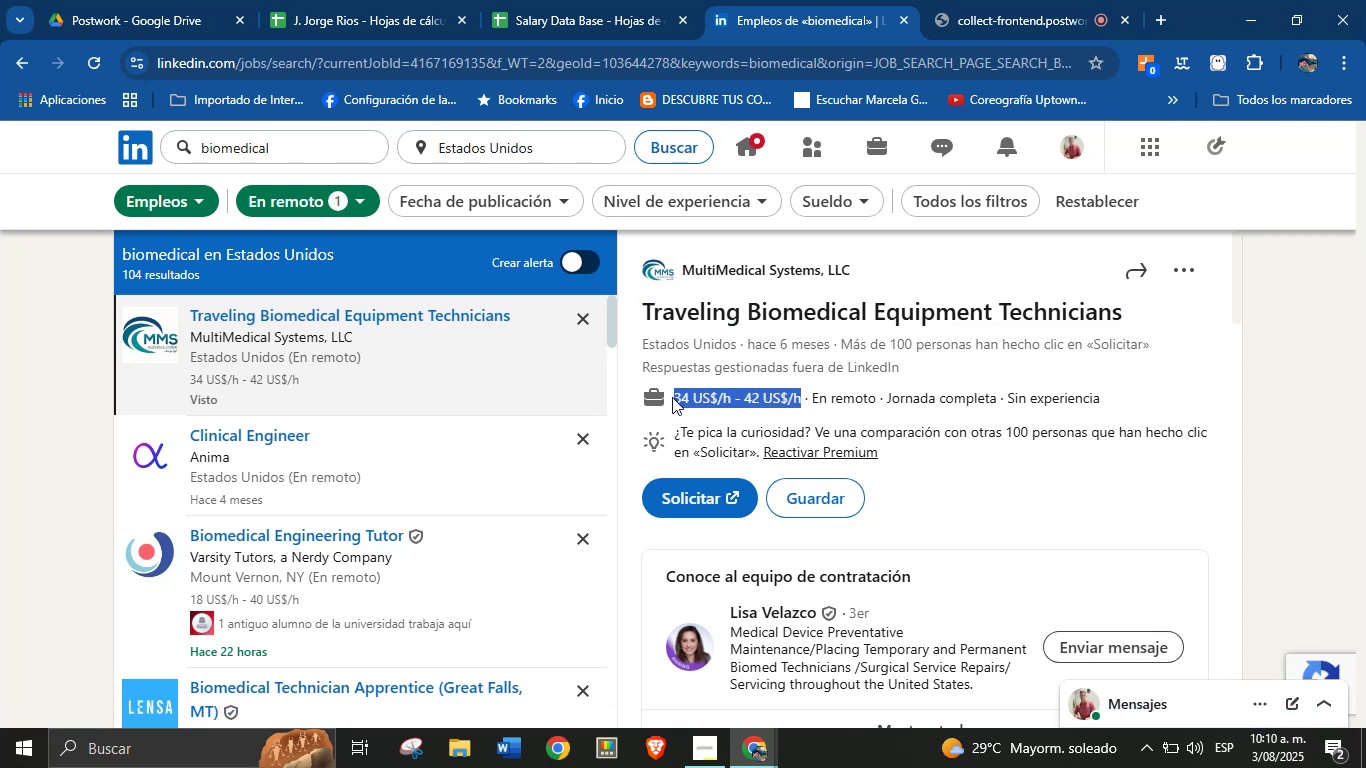 
key(Alt+Control+C)
 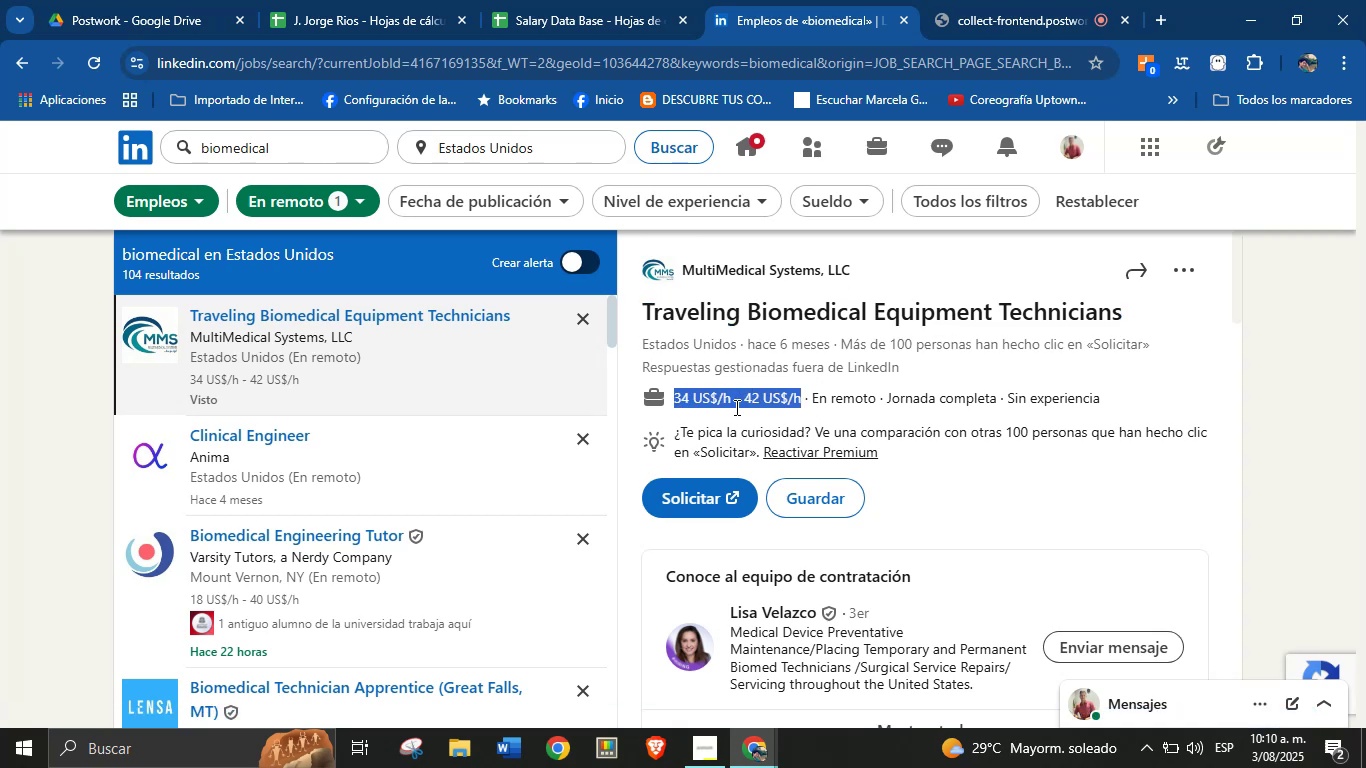 
scroll: coordinate [841, 547], scroll_direction: down, amount: 21.0
 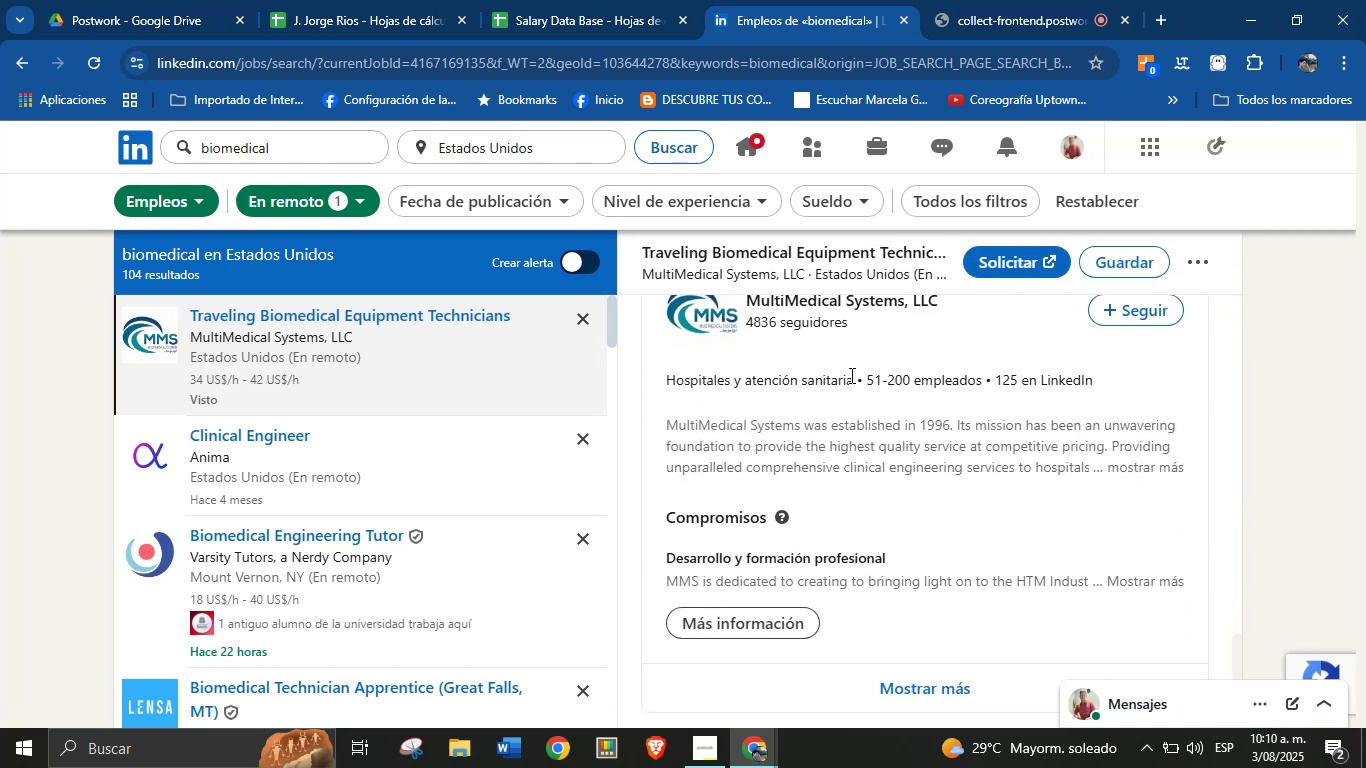 
left_click_drag(start_coordinate=[851, 380], to_coordinate=[670, 383])
 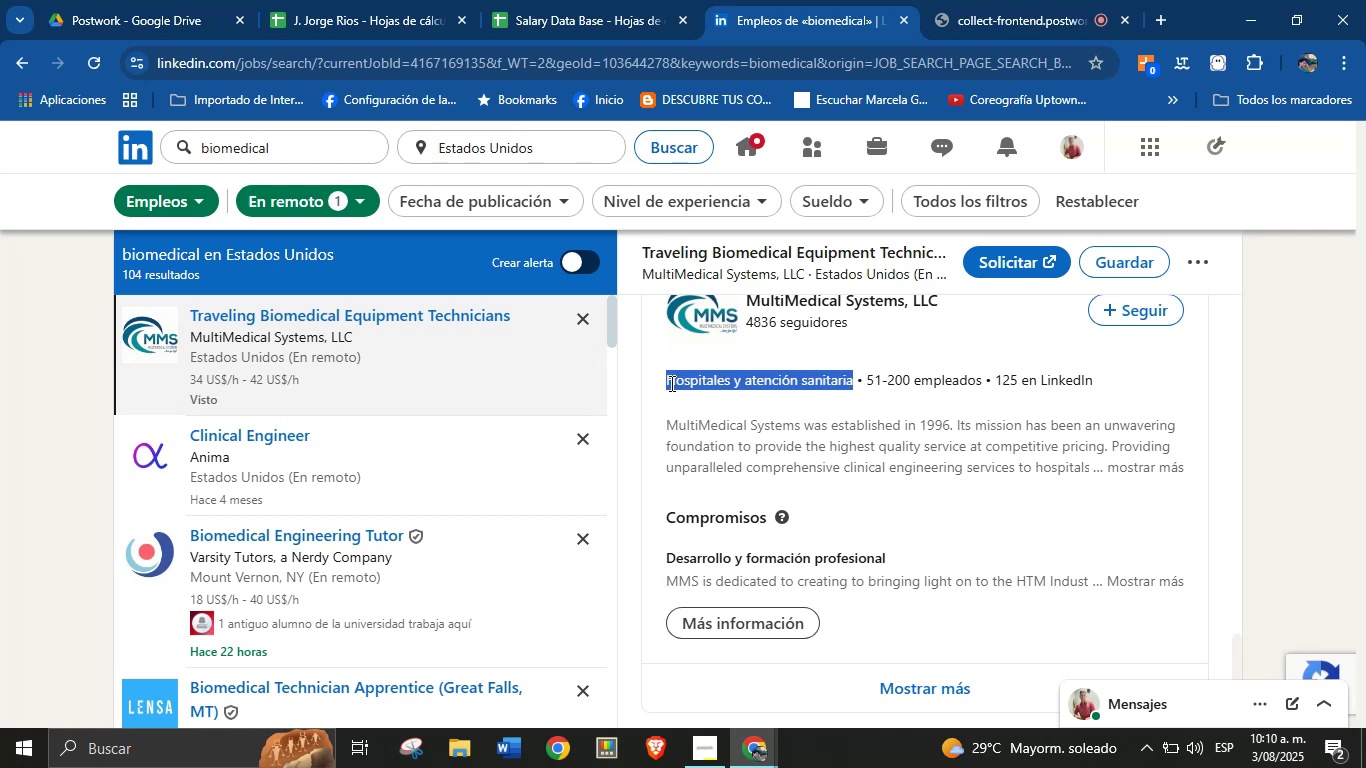 
key(Alt+AltLeft)
 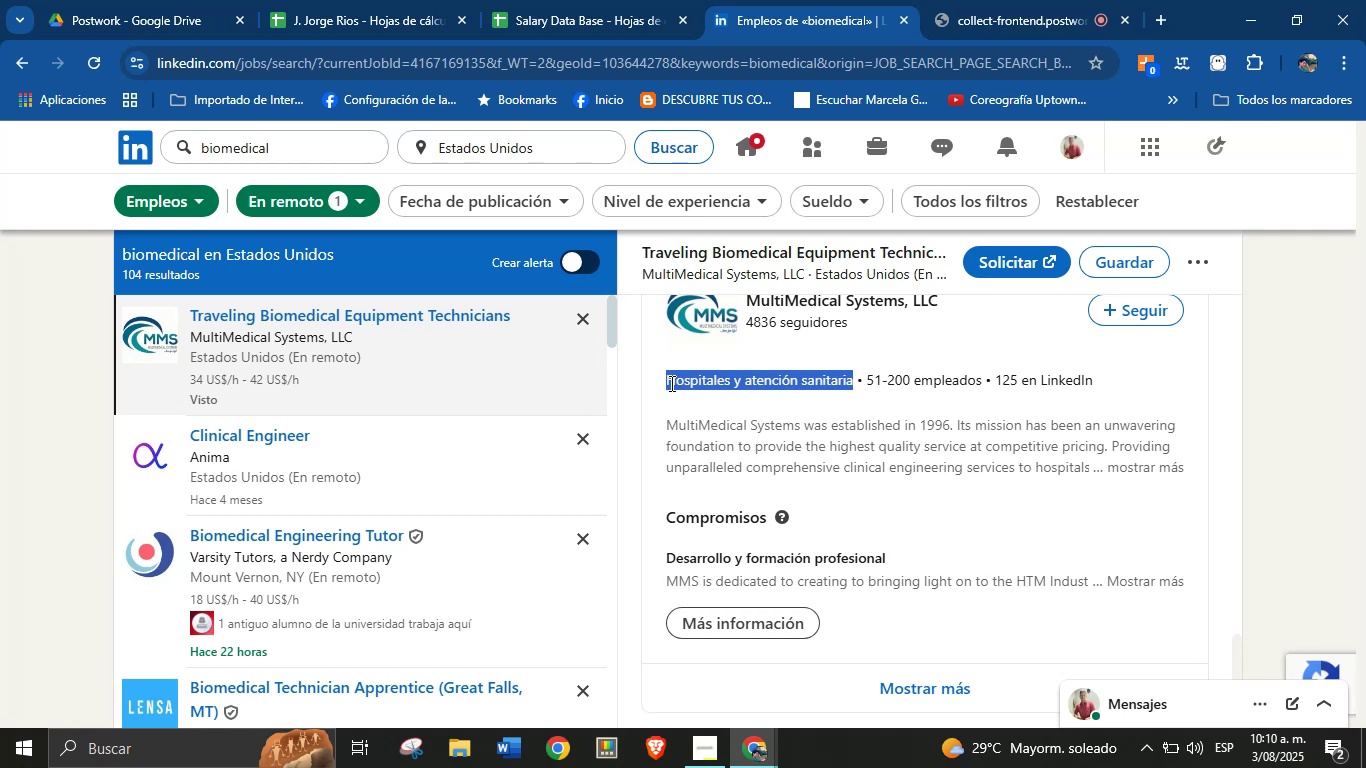 
key(Alt+Control+ControlLeft)
 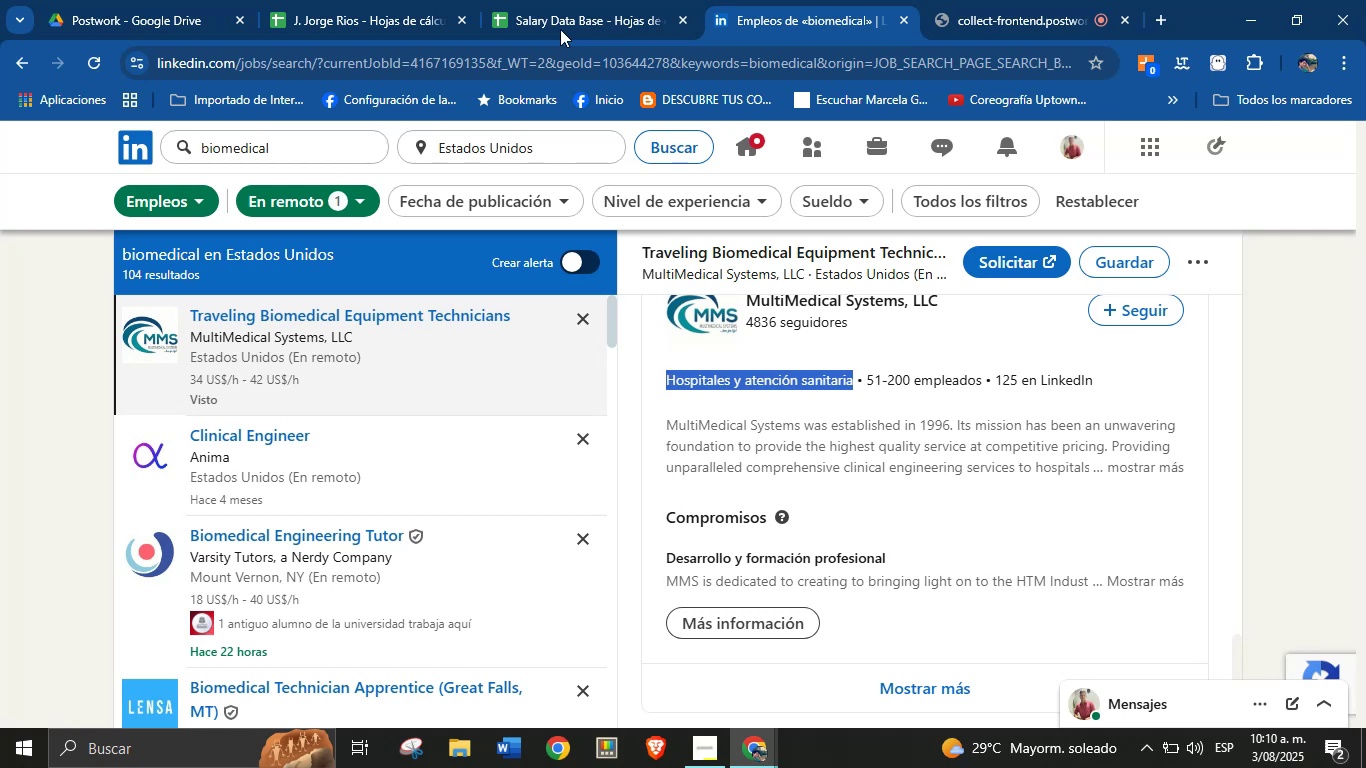 
key(Alt+Control+C)
 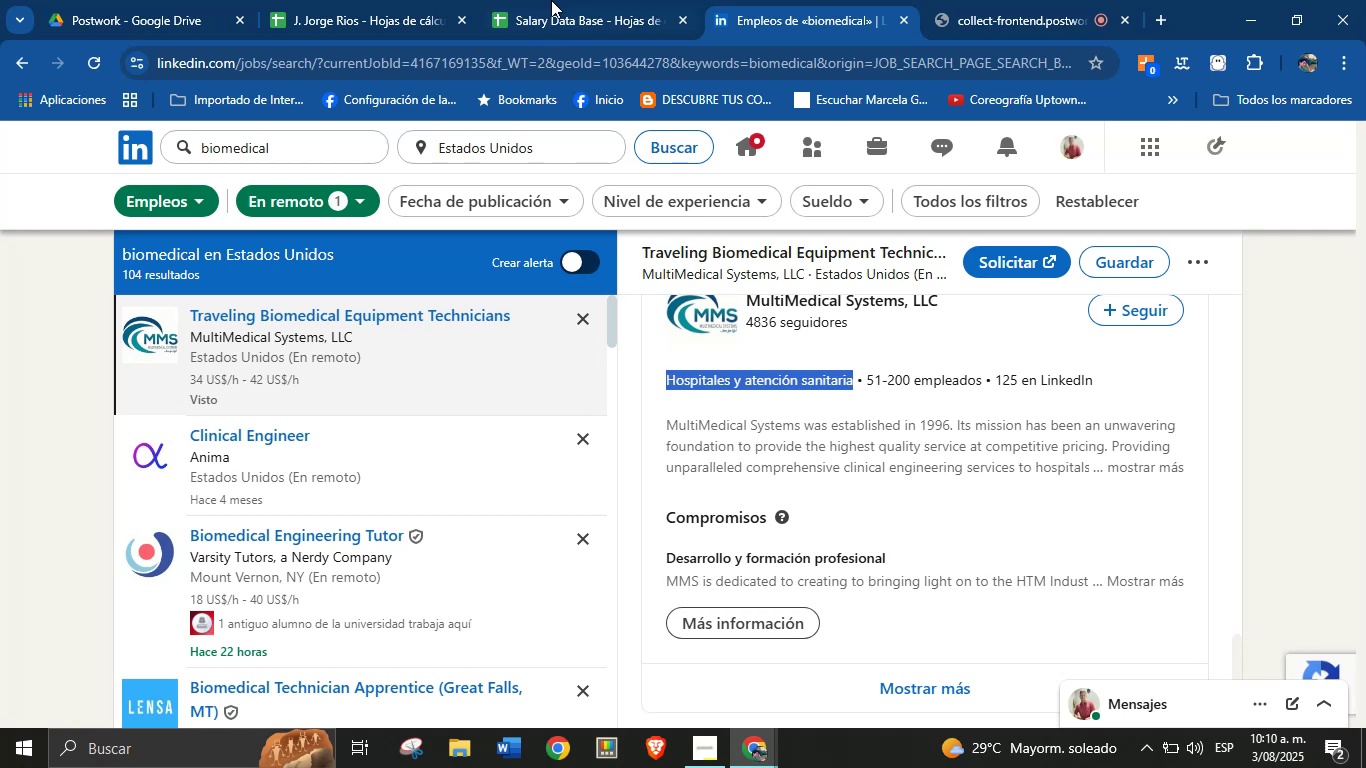 
left_click([559, 0])
 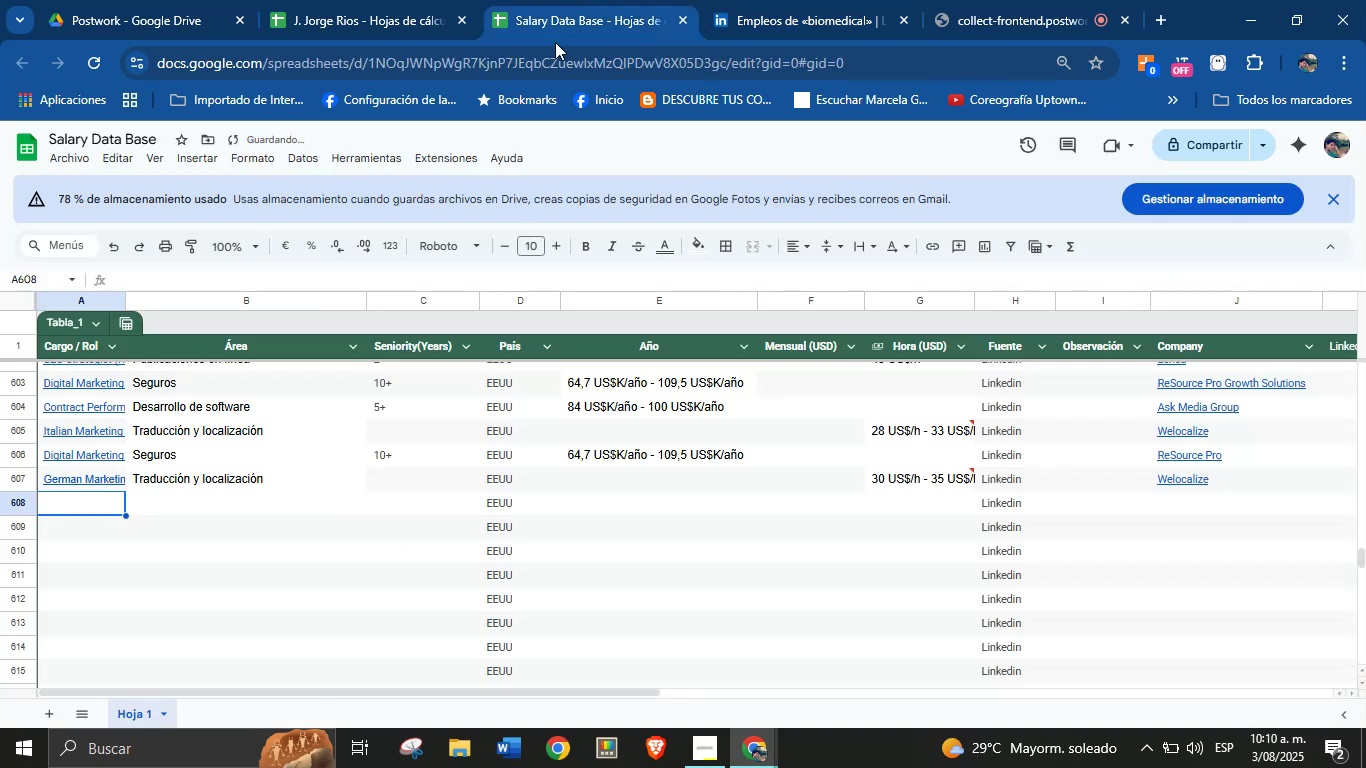 
key(Meta+MetaLeft)
 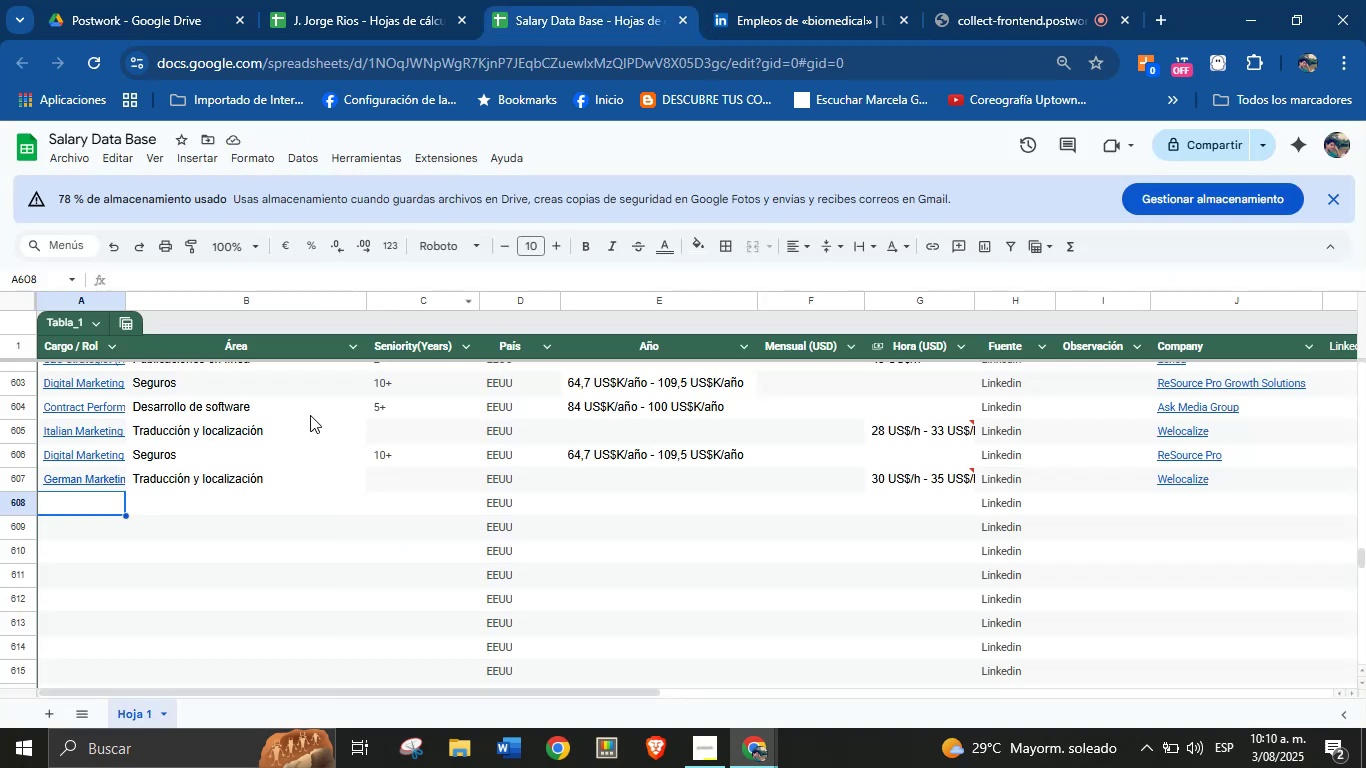 
key(Meta+MetaLeft)
 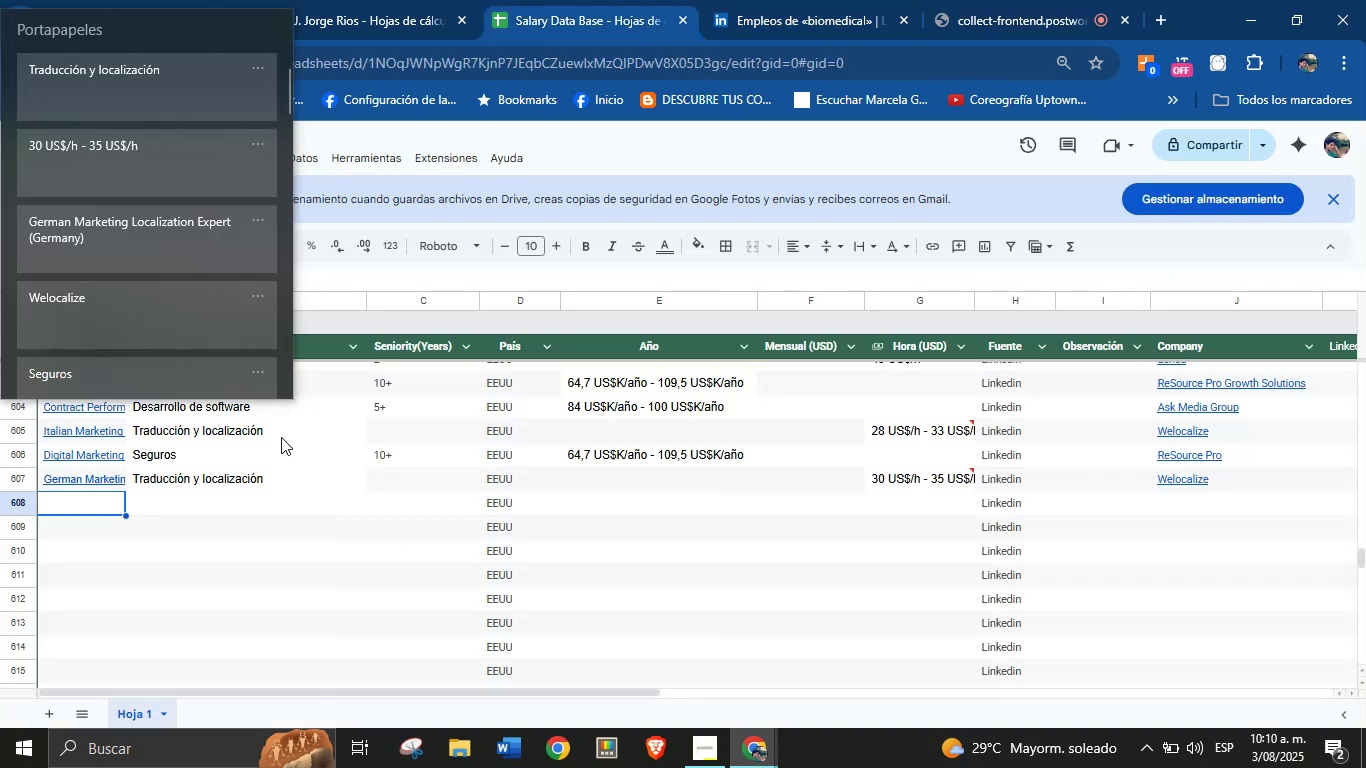 
key(Meta+V)
 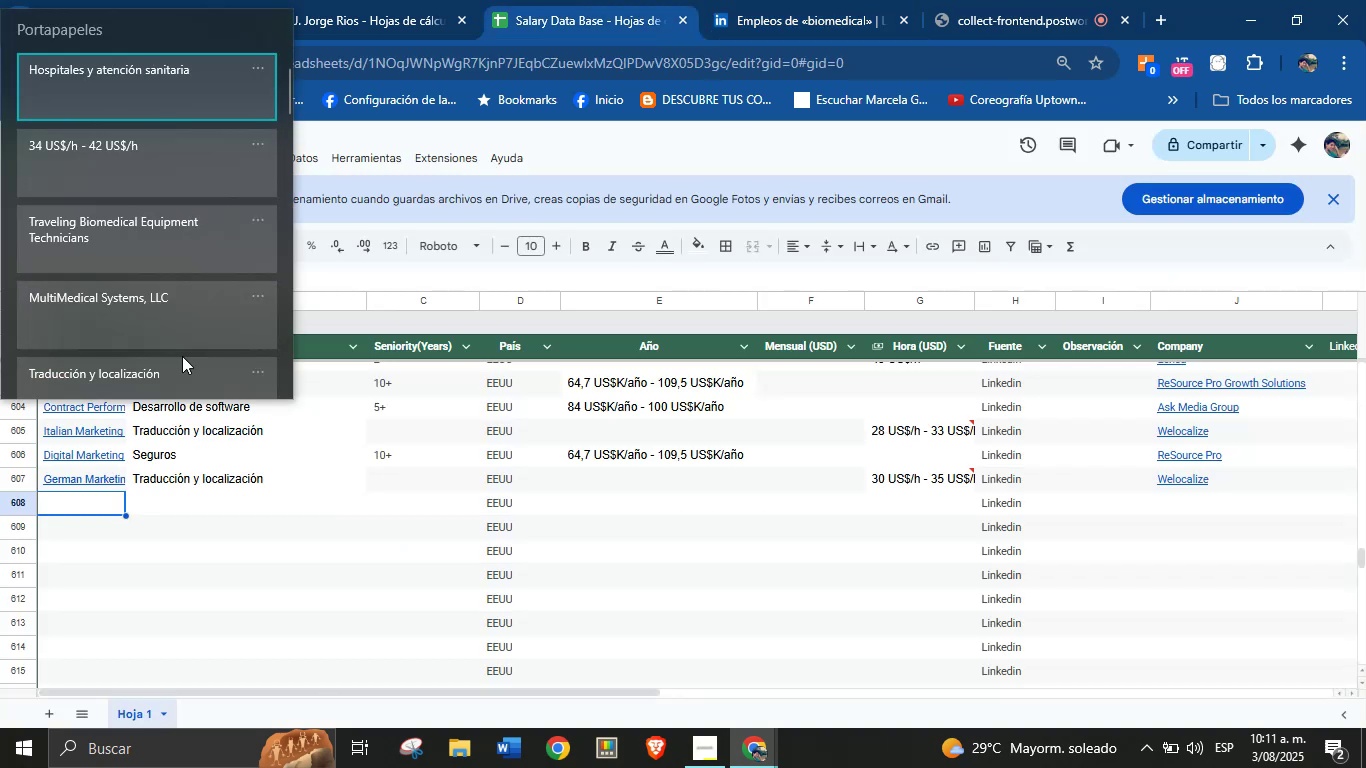 
wait(7.98)
 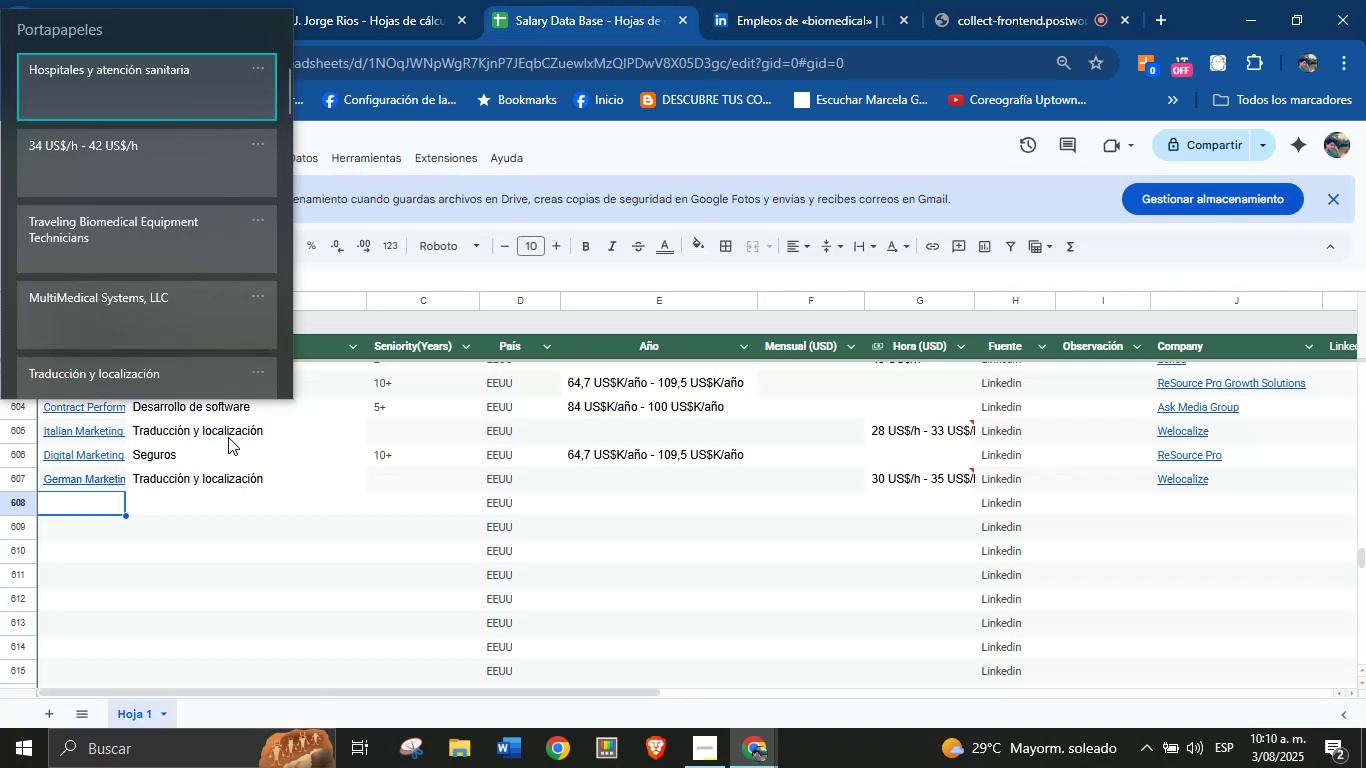 
left_click([153, 233])
 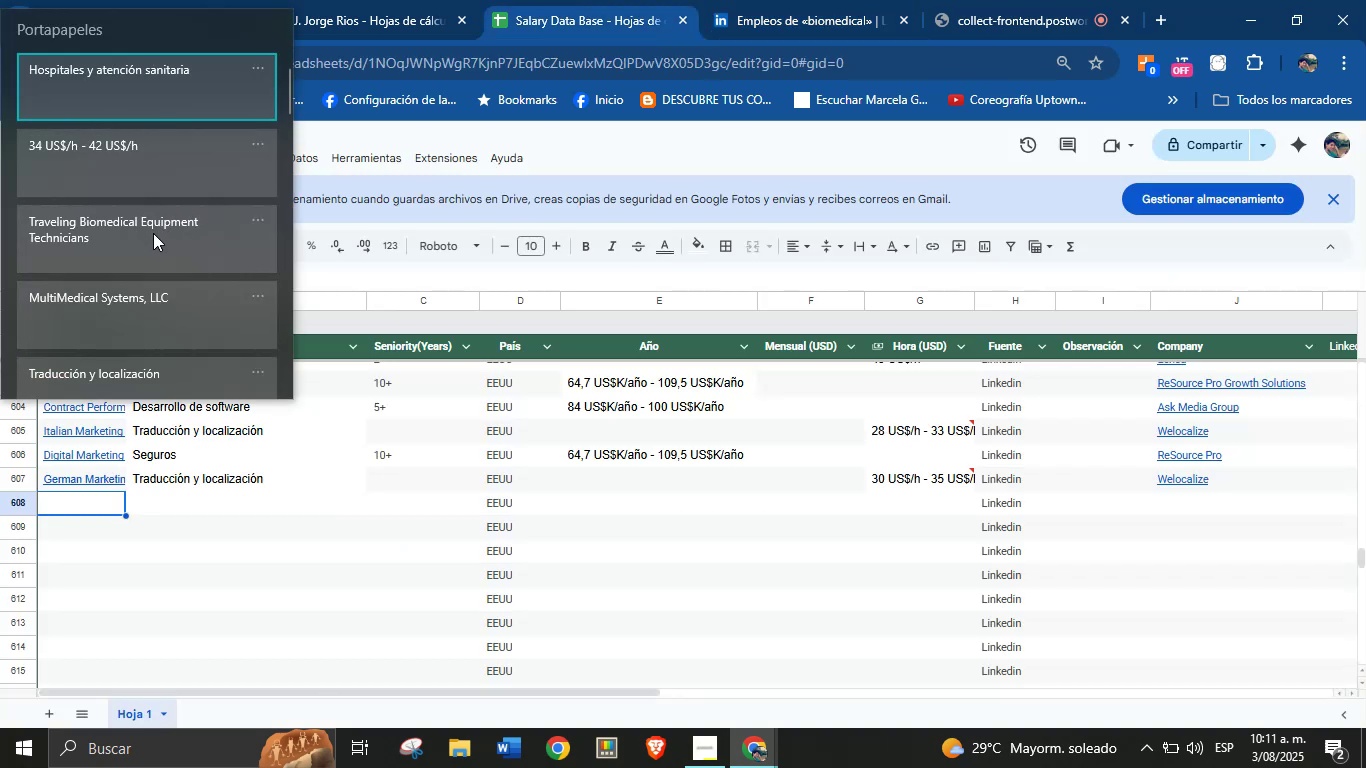 
key(Control+ControlLeft)
 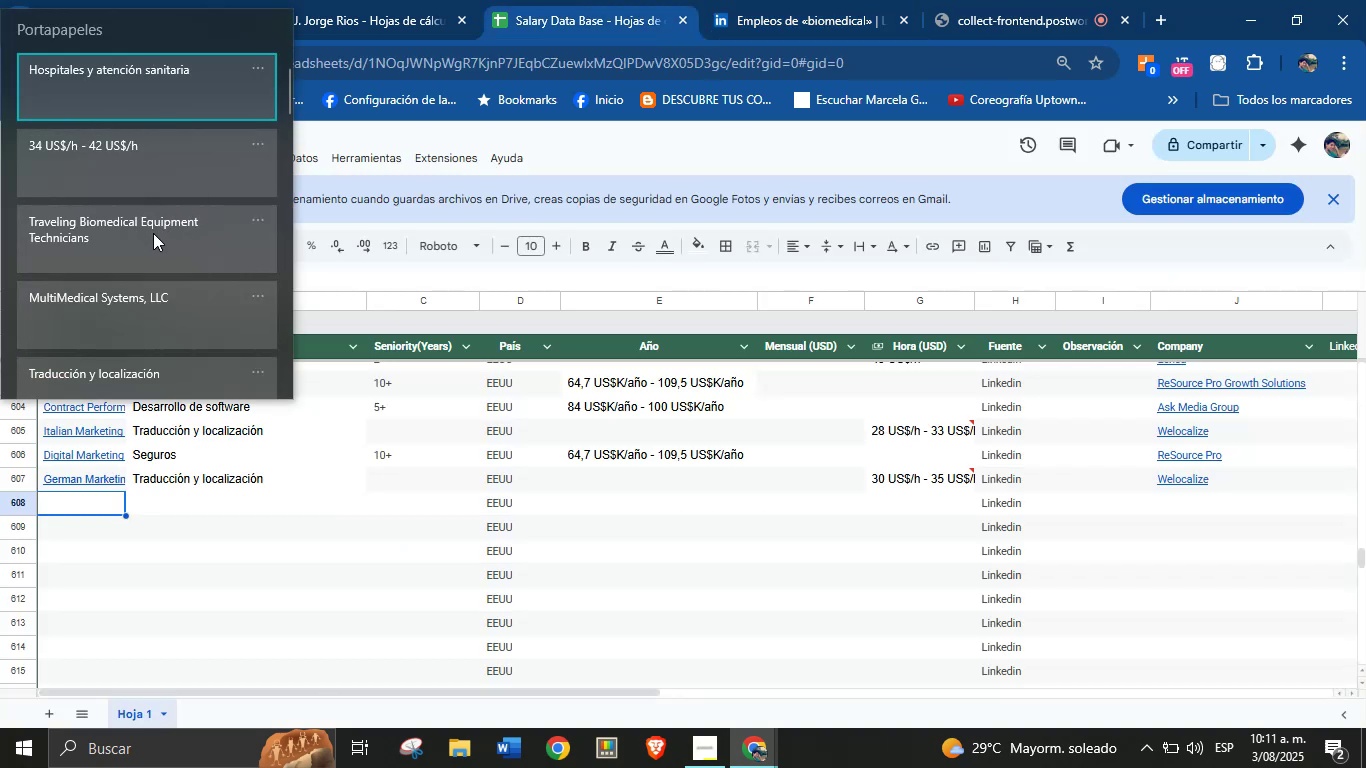 
key(Control+V)
 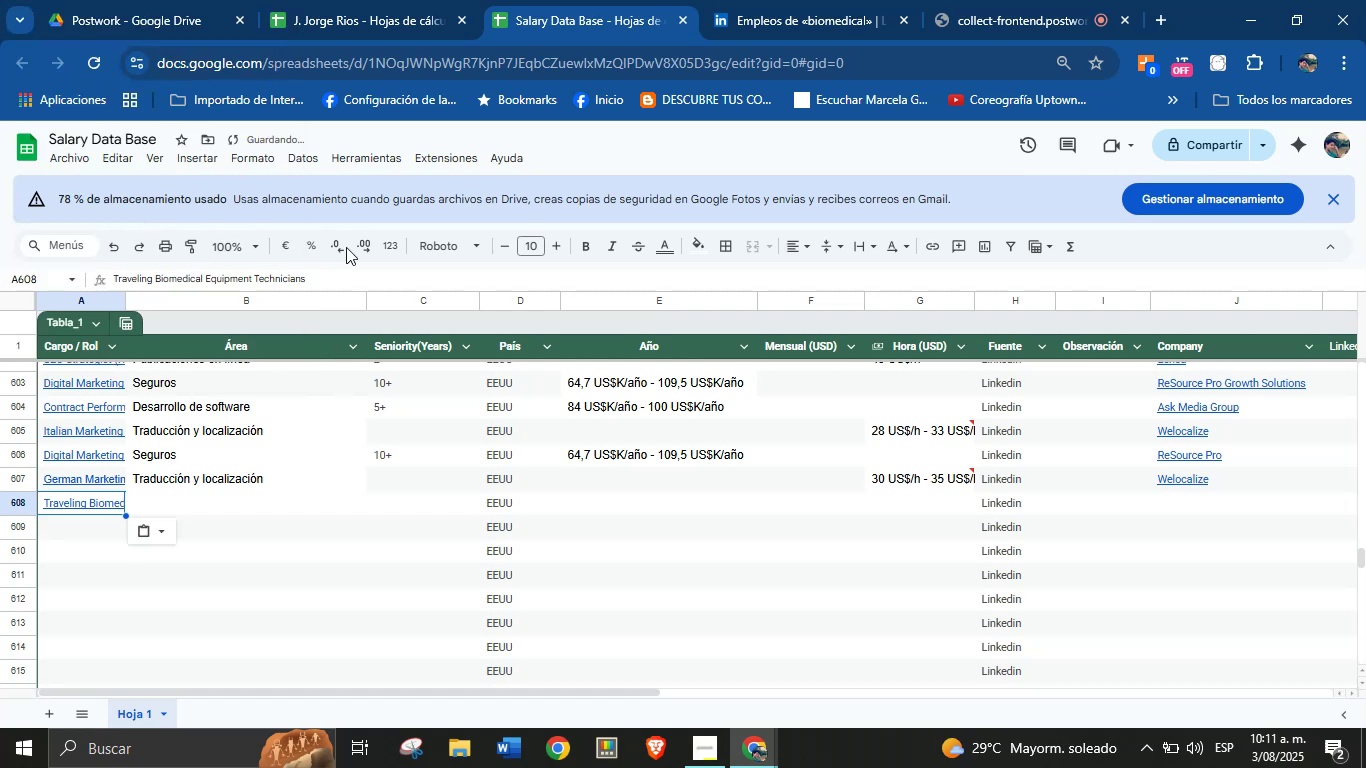 
left_click([761, 0])
 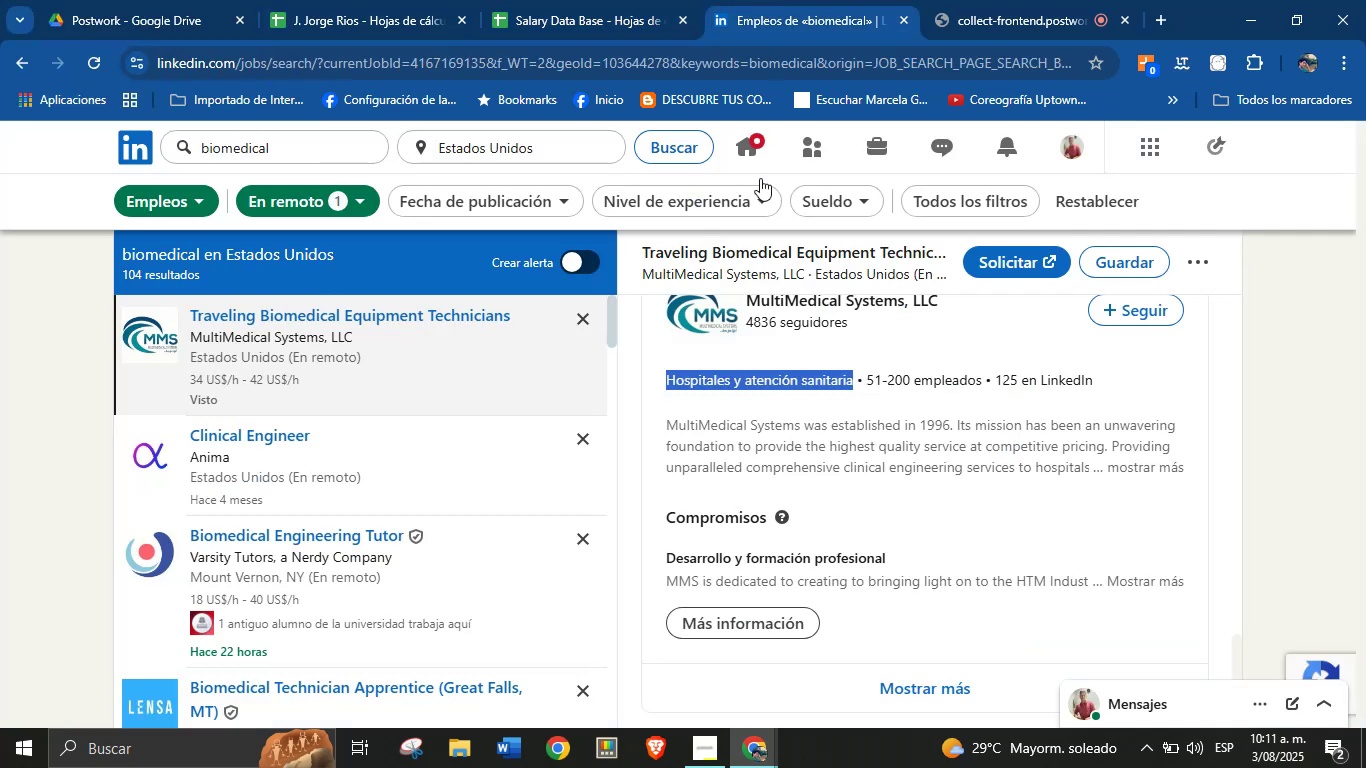 
scroll: coordinate [459, 440], scroll_direction: up, amount: 17.0
 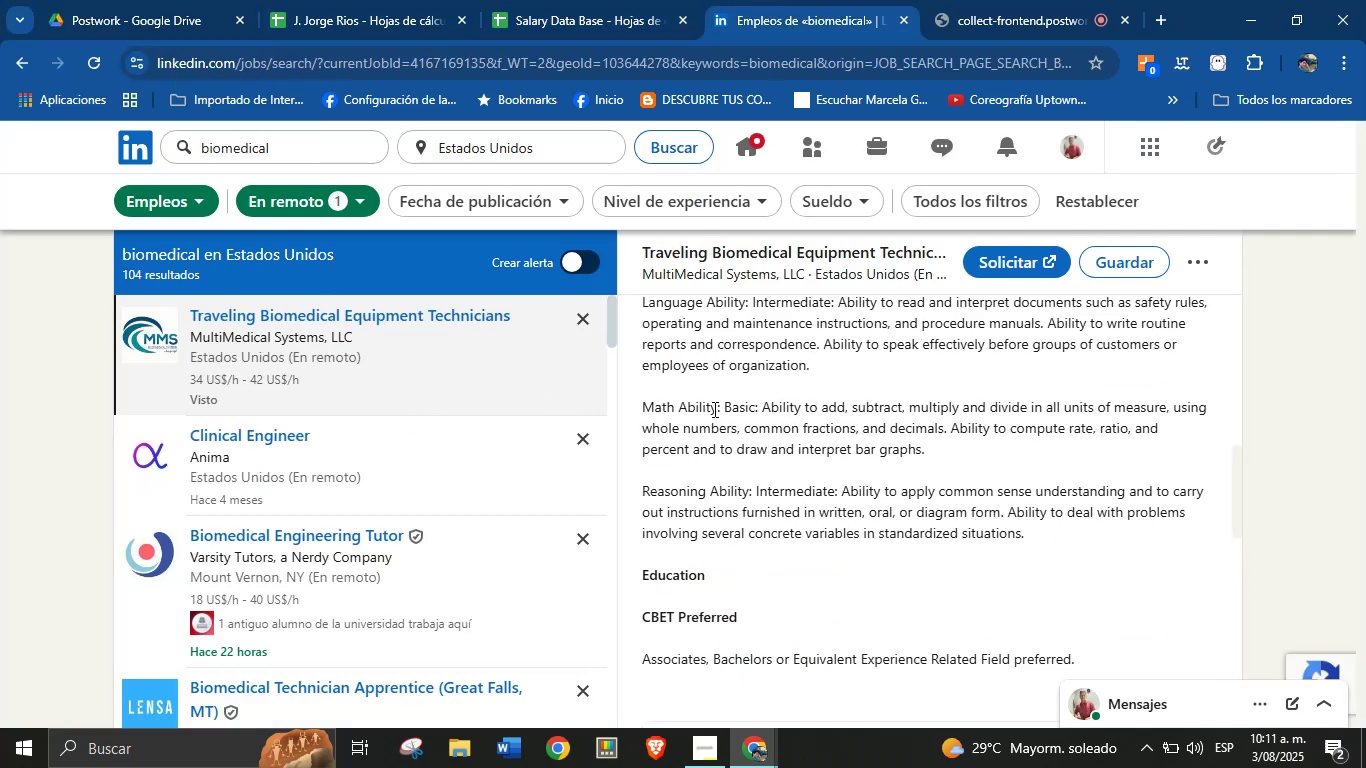 
left_click([580, 0])
 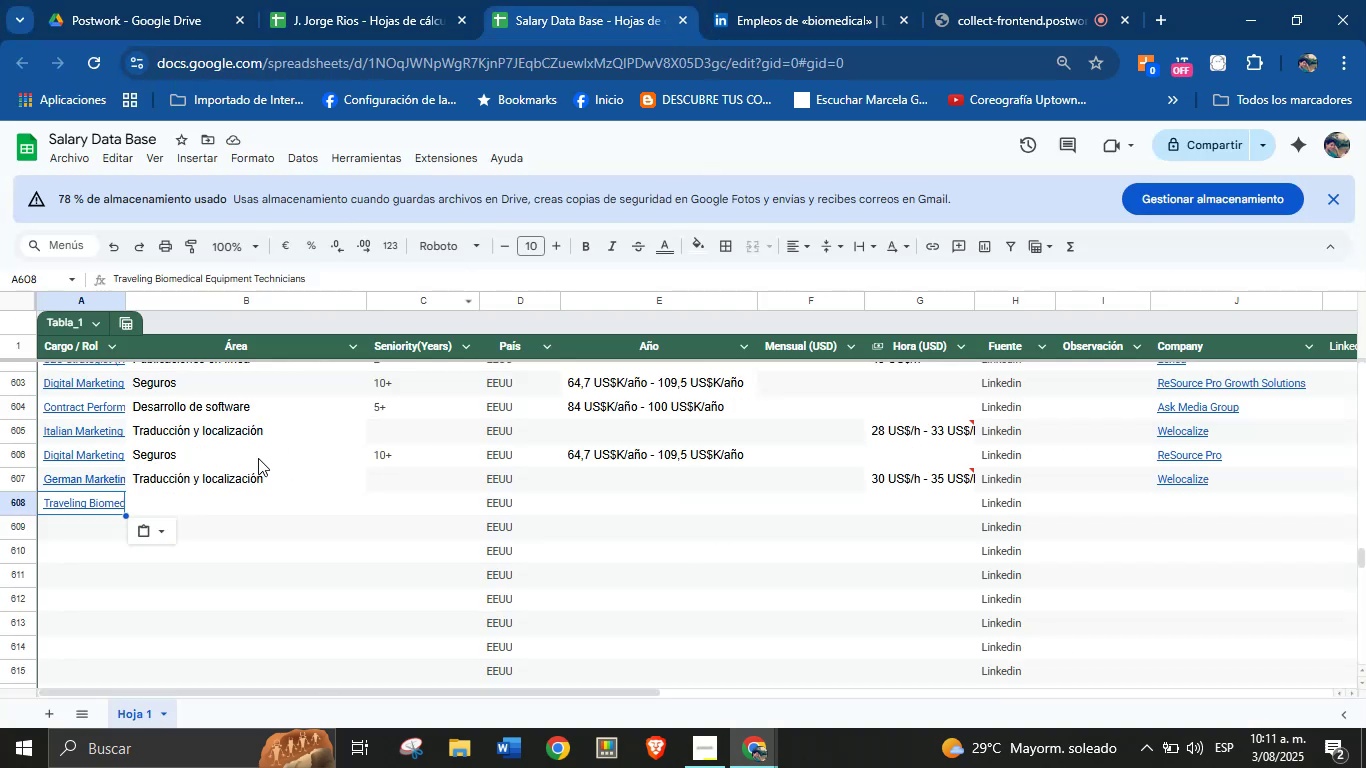 
left_click([207, 504])
 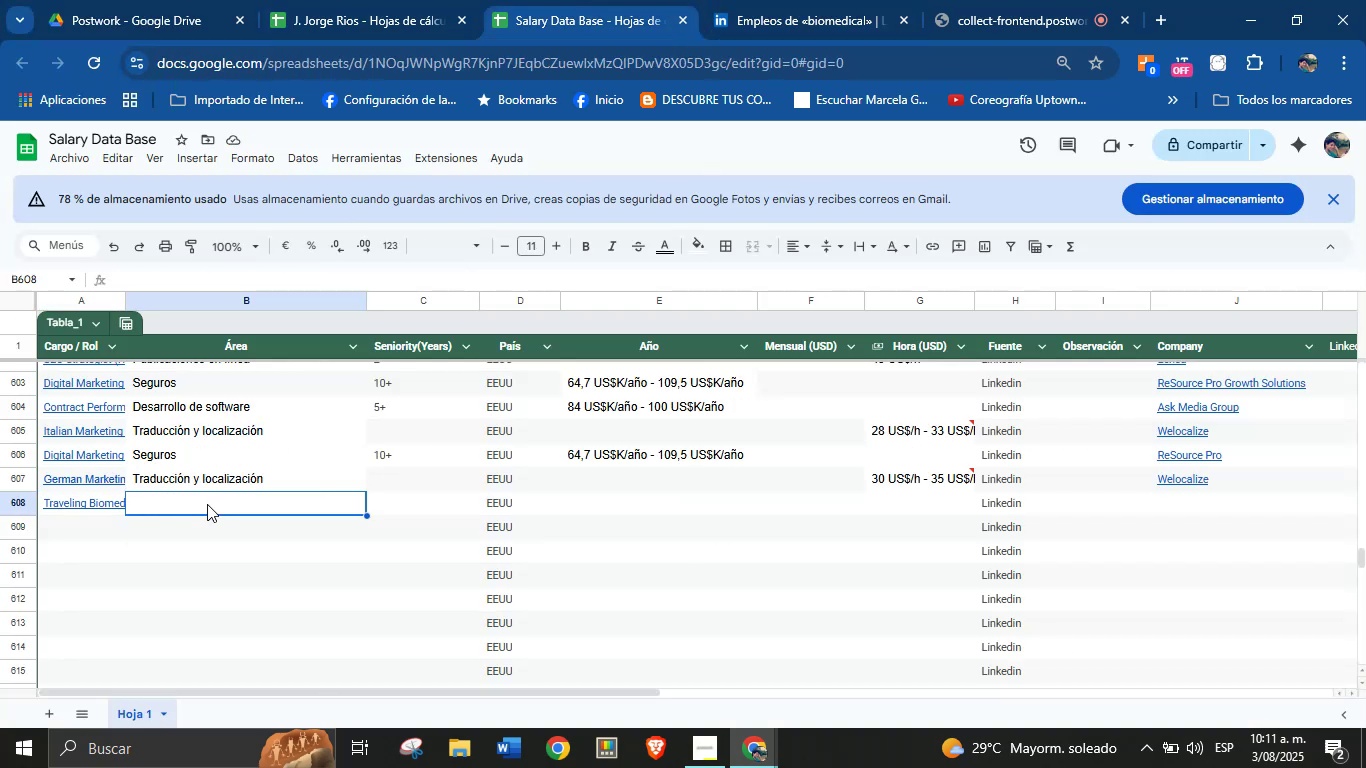 
key(Alt+AltLeft)
 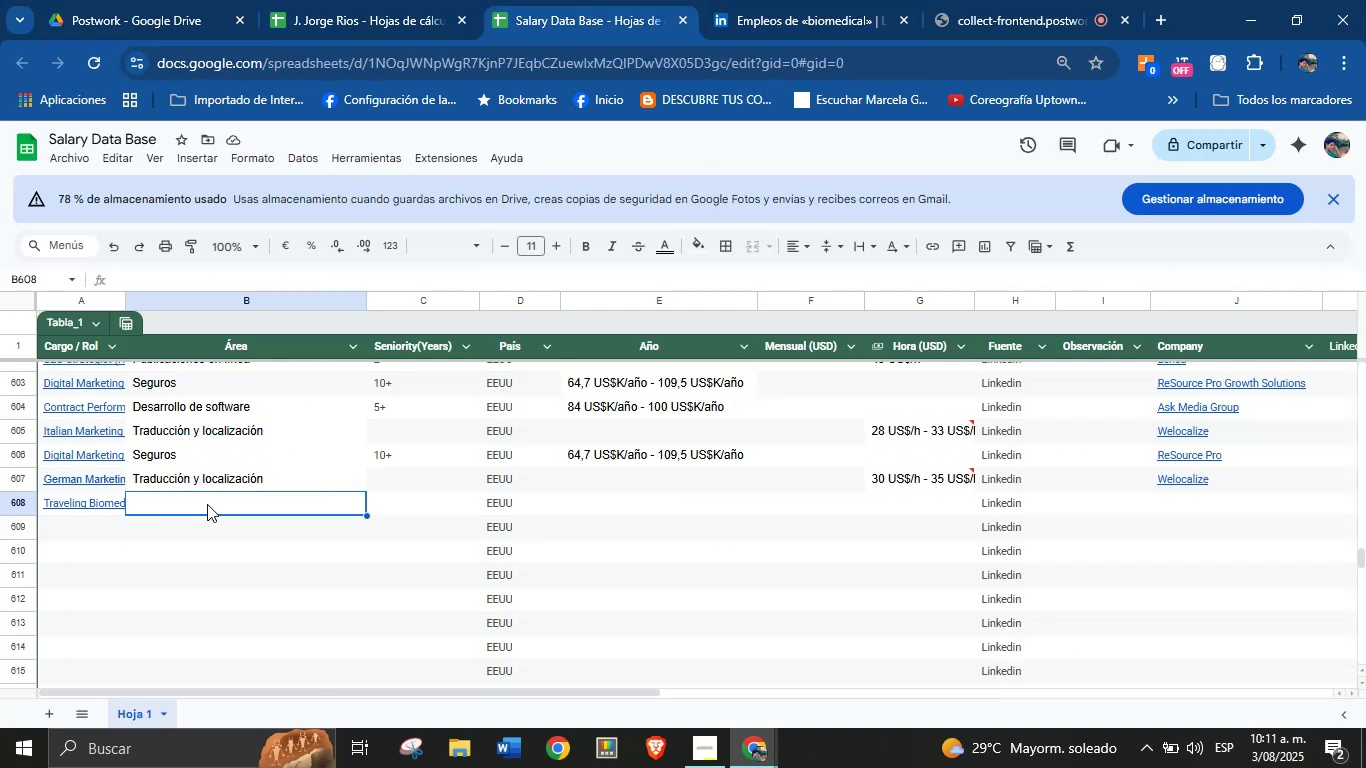 
key(Alt+Control+ControlLeft)
 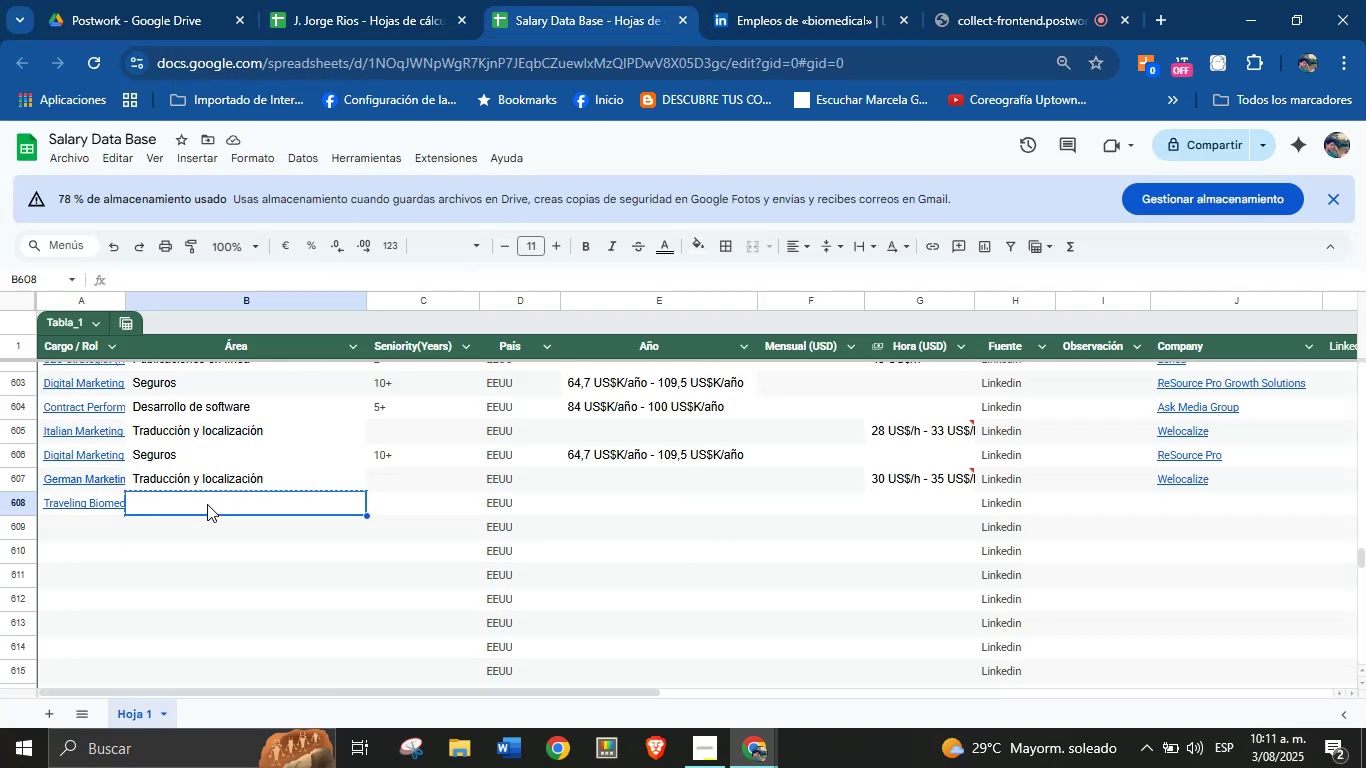 
key(Alt+Control+C)
 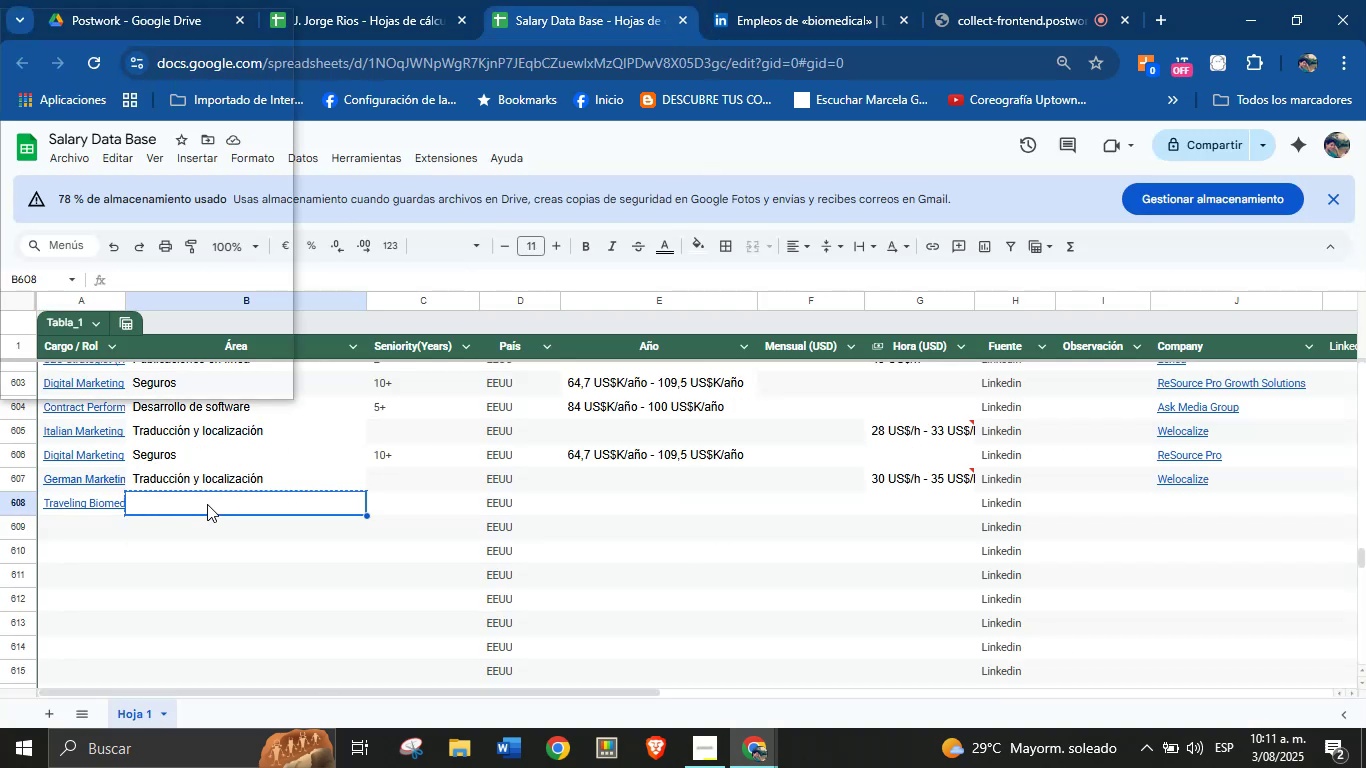 
key(Meta+MetaLeft)
 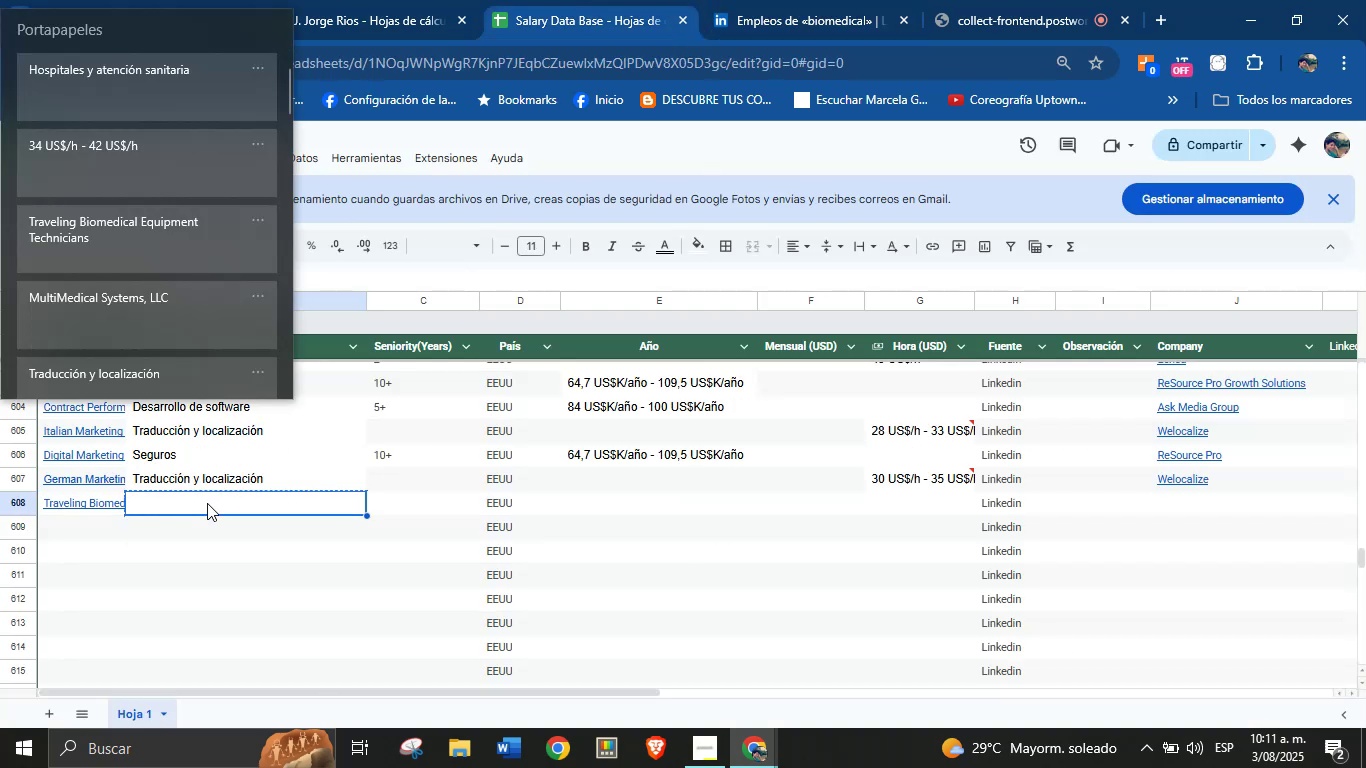 
key(Meta+MetaLeft)
 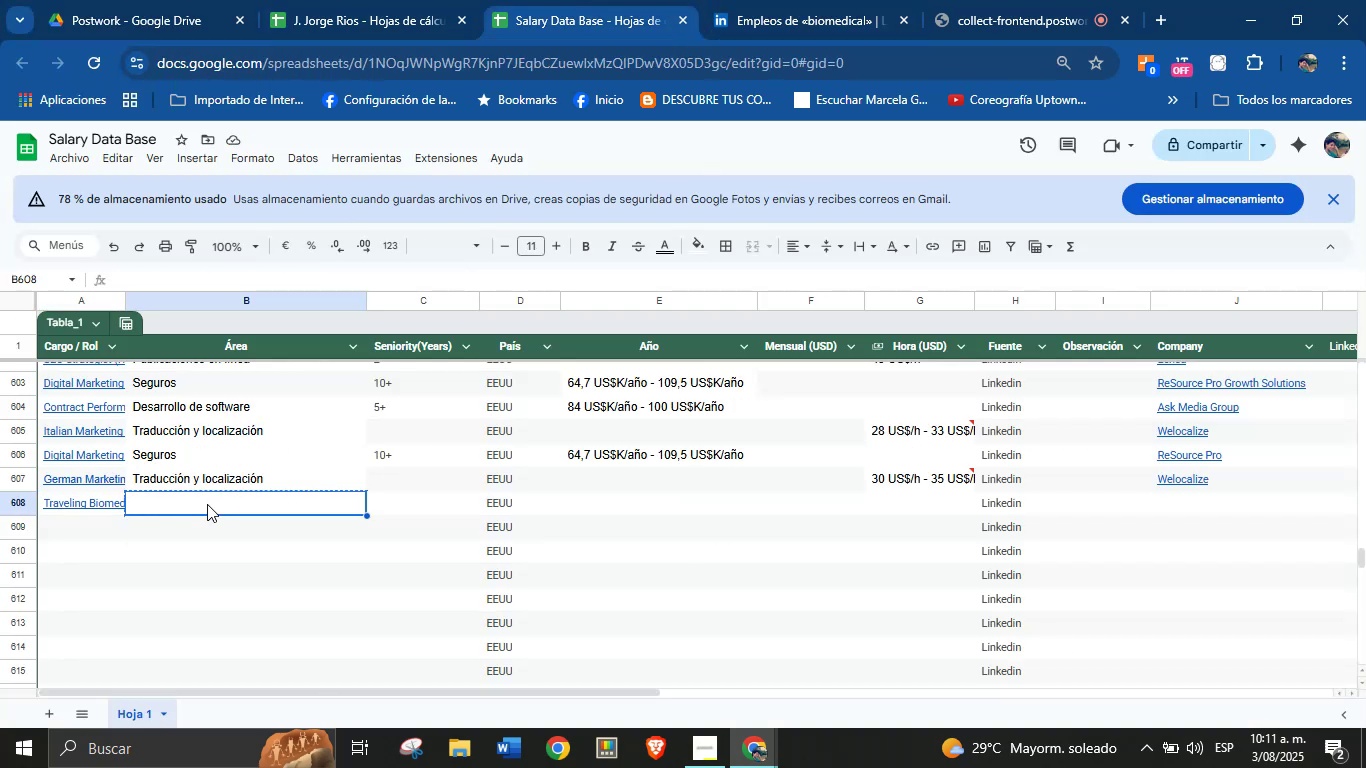 
key(Meta+V)
 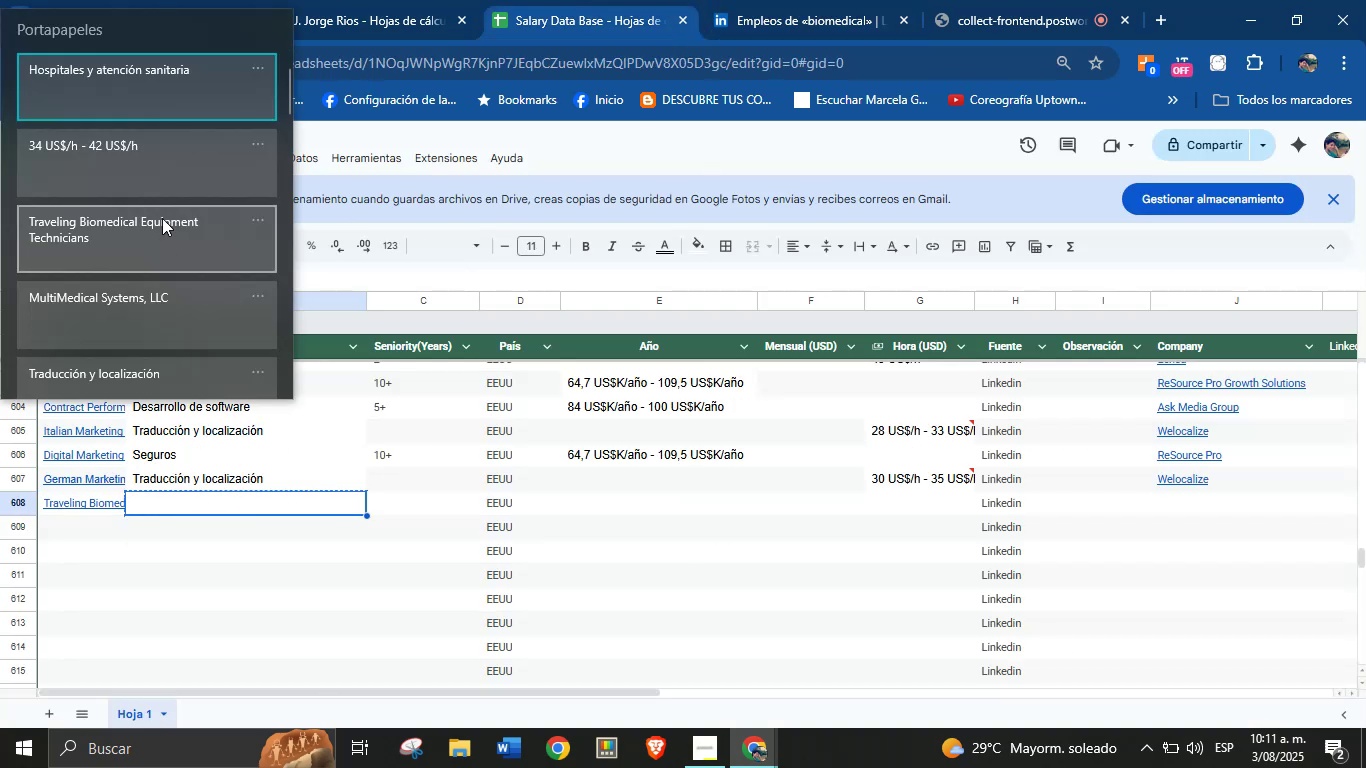 
left_click([176, 82])
 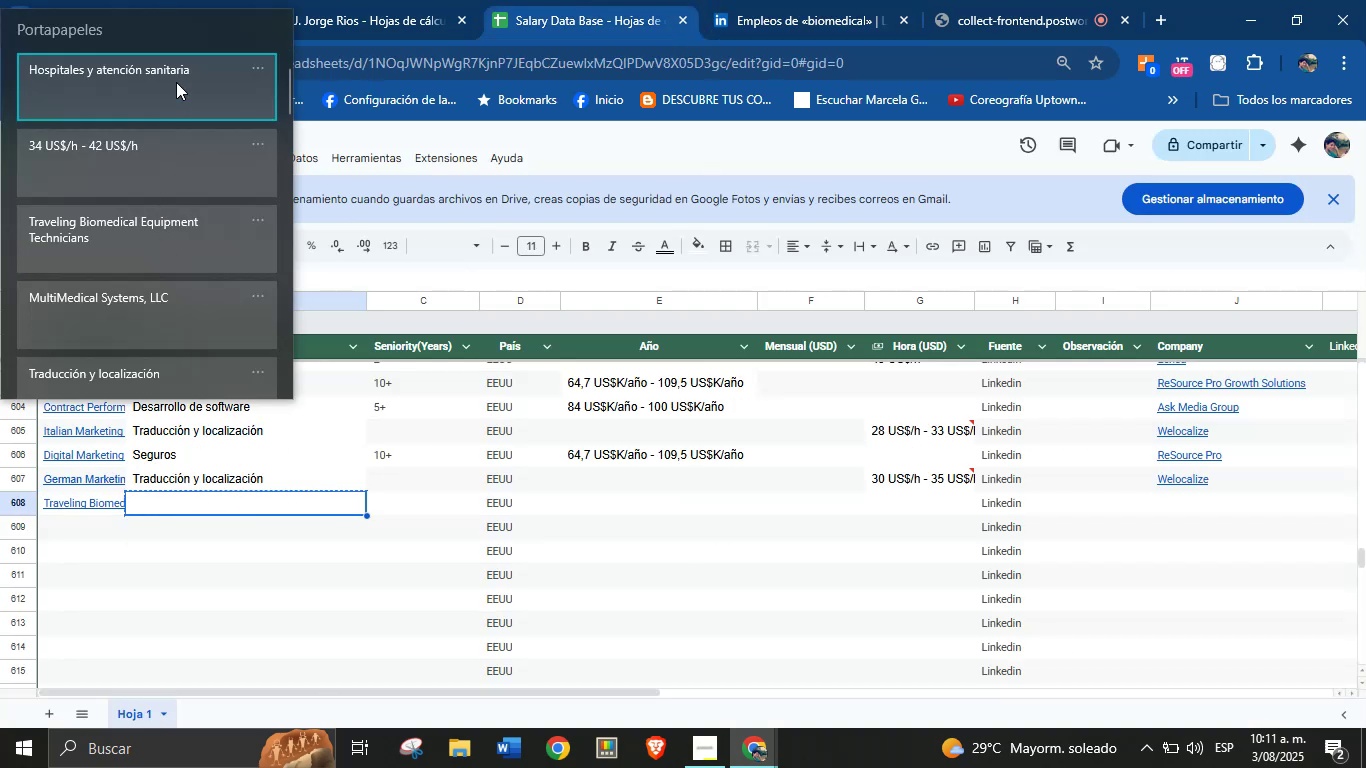 
key(Control+ControlLeft)
 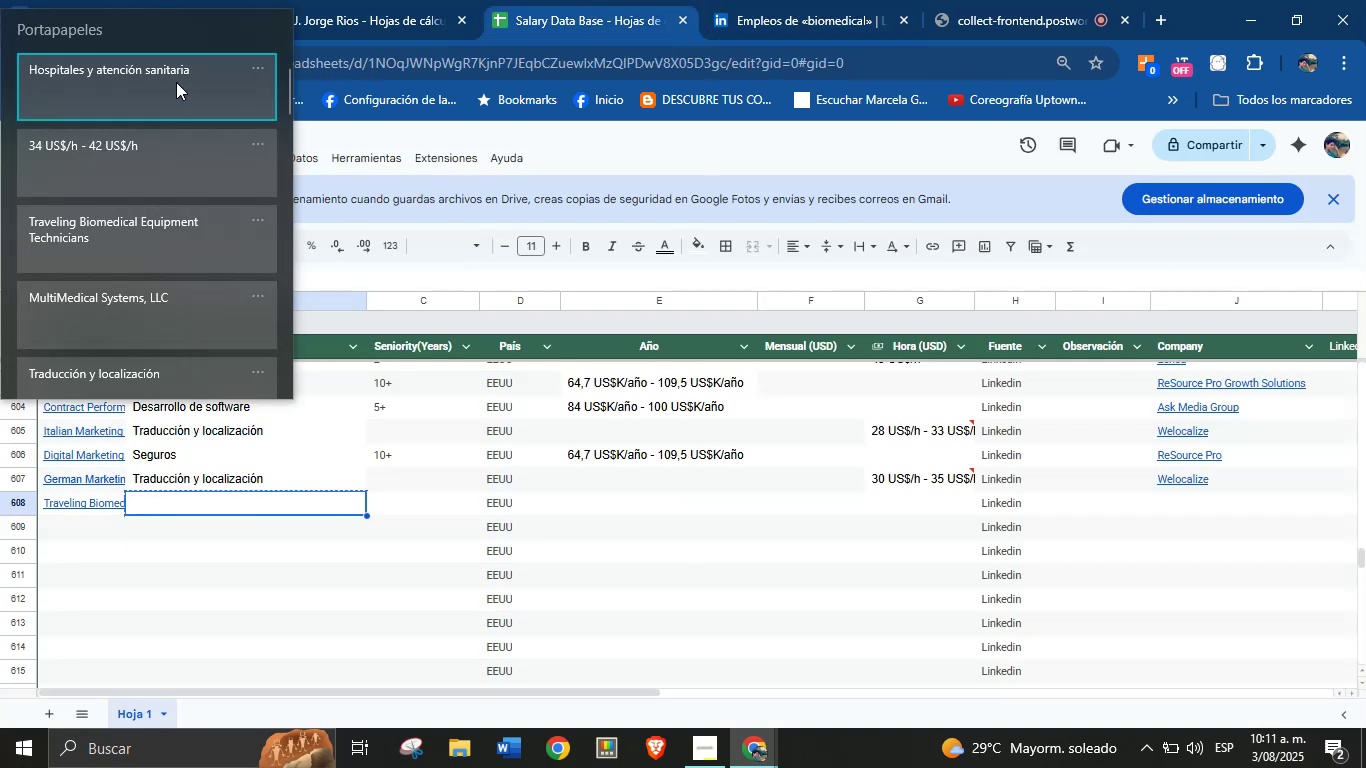 
key(Control+V)
 